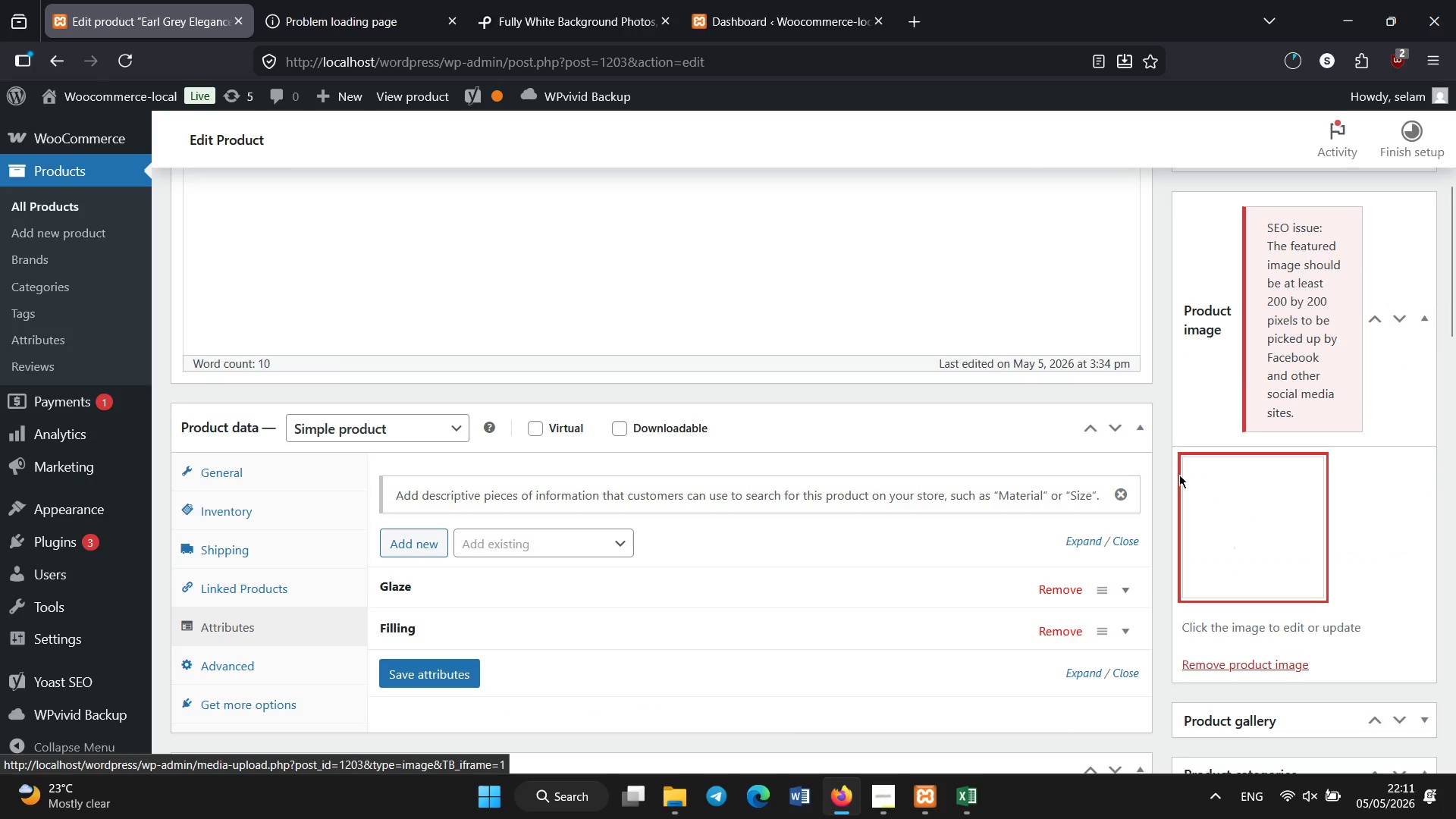 
scroll: coordinate [1301, 472], scroll_direction: none, amount: 0.0
 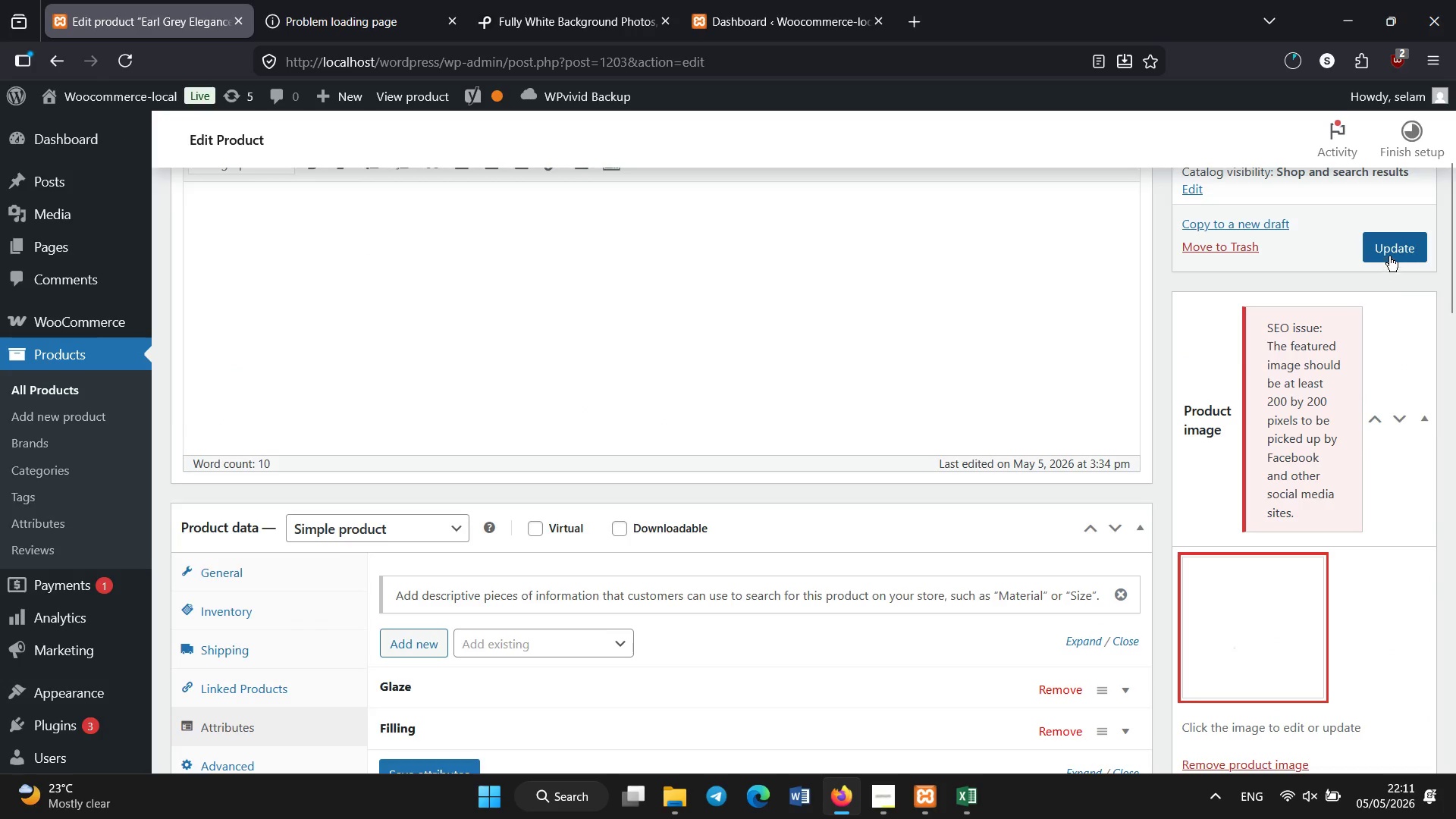 
left_click([1389, 255])
 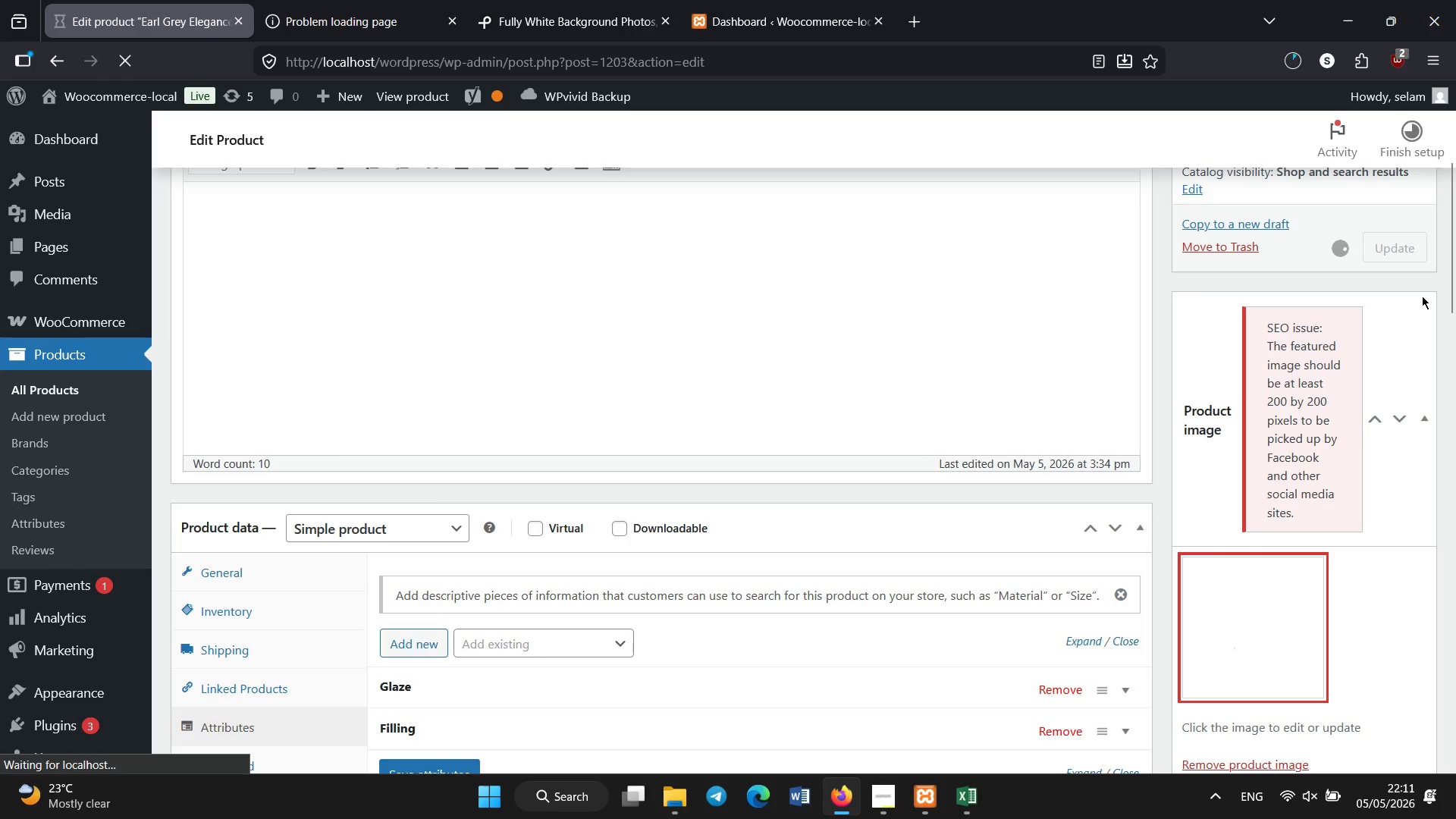 
wait(19.69)
 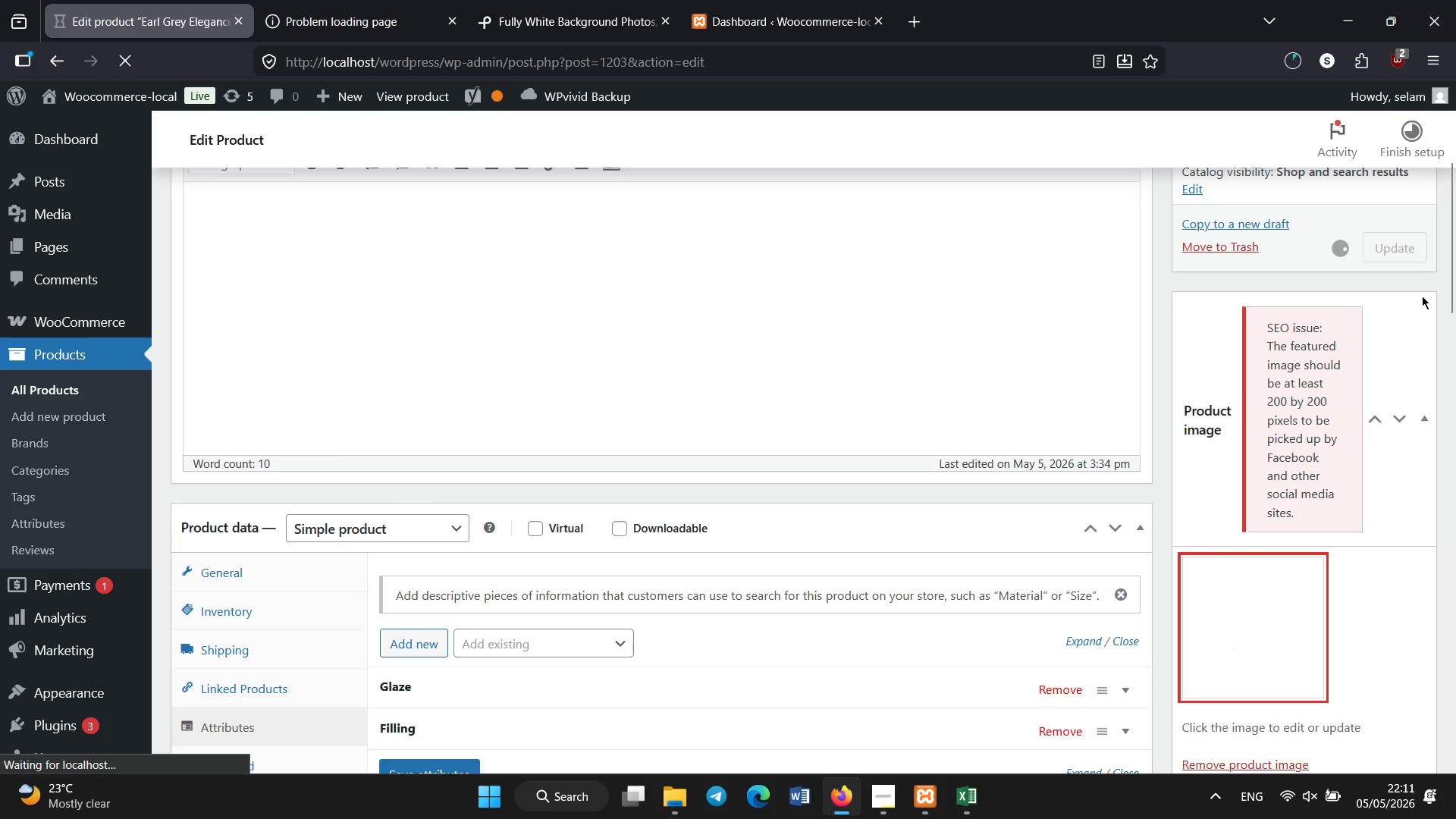 
left_click_drag(start_coordinate=[1446, 260], to_coordinate=[1448, 180])
 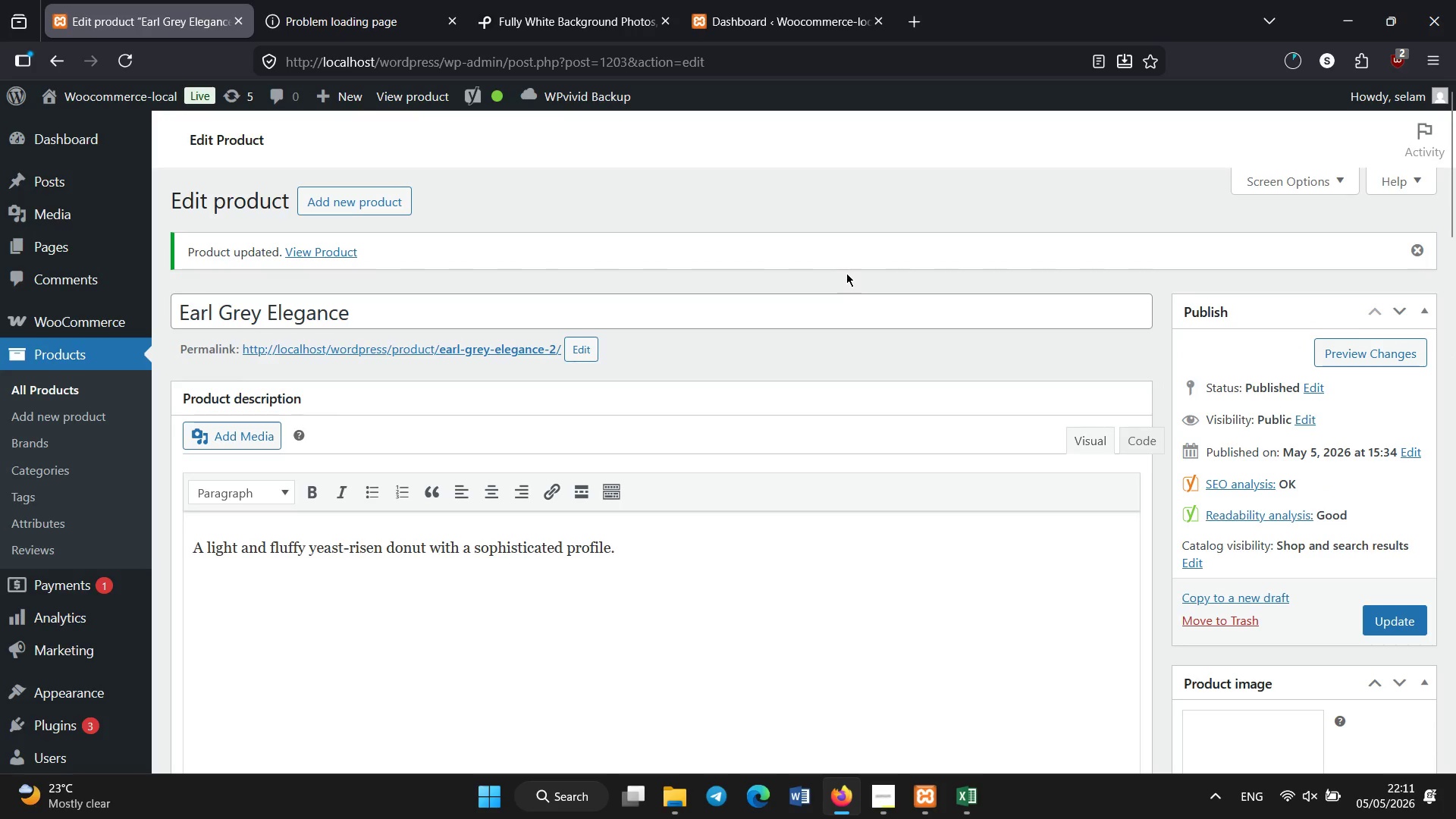 
wait(19.58)
 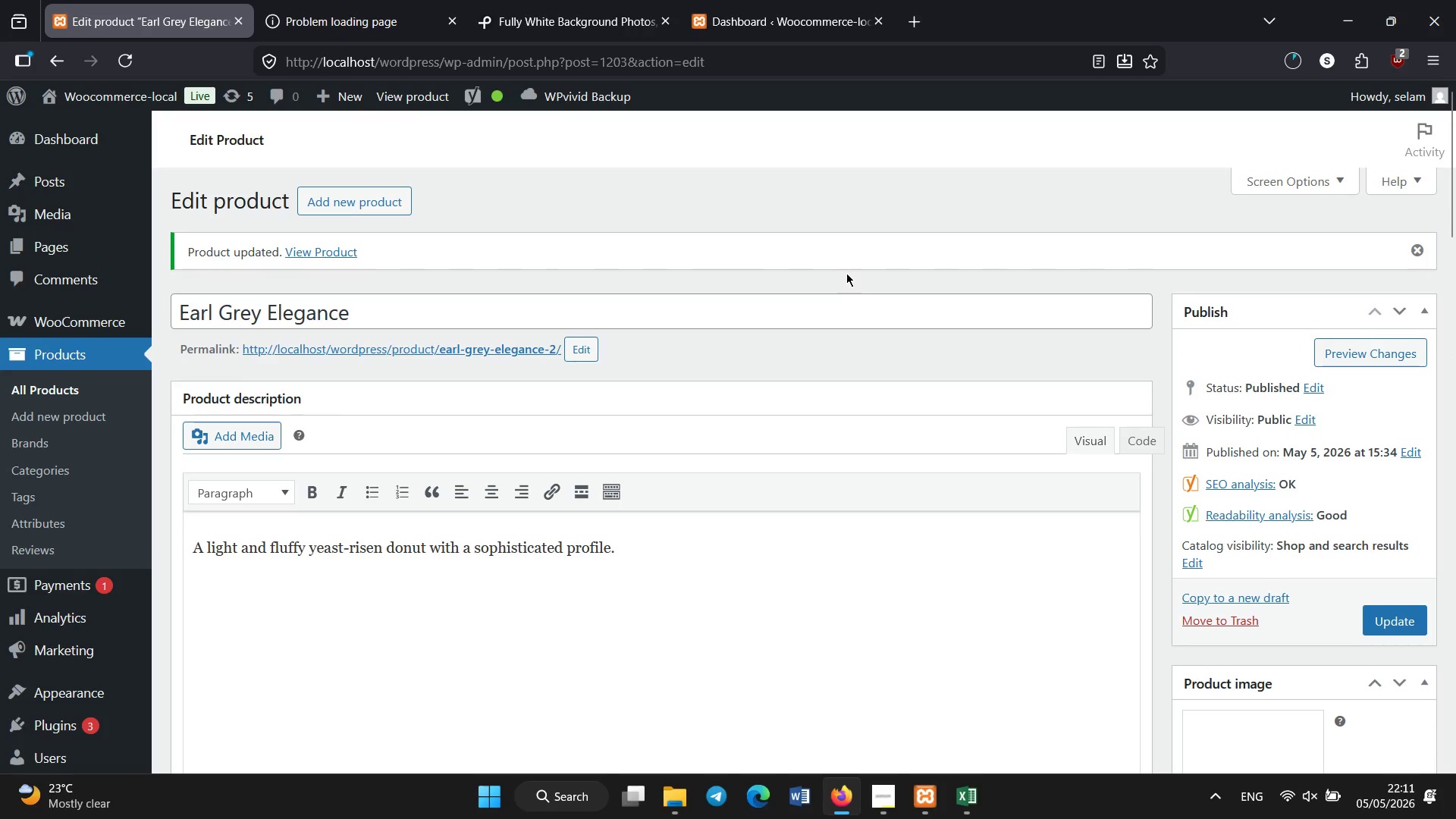 
left_click_drag(start_coordinate=[119, 387], to_coordinate=[123, 384])
 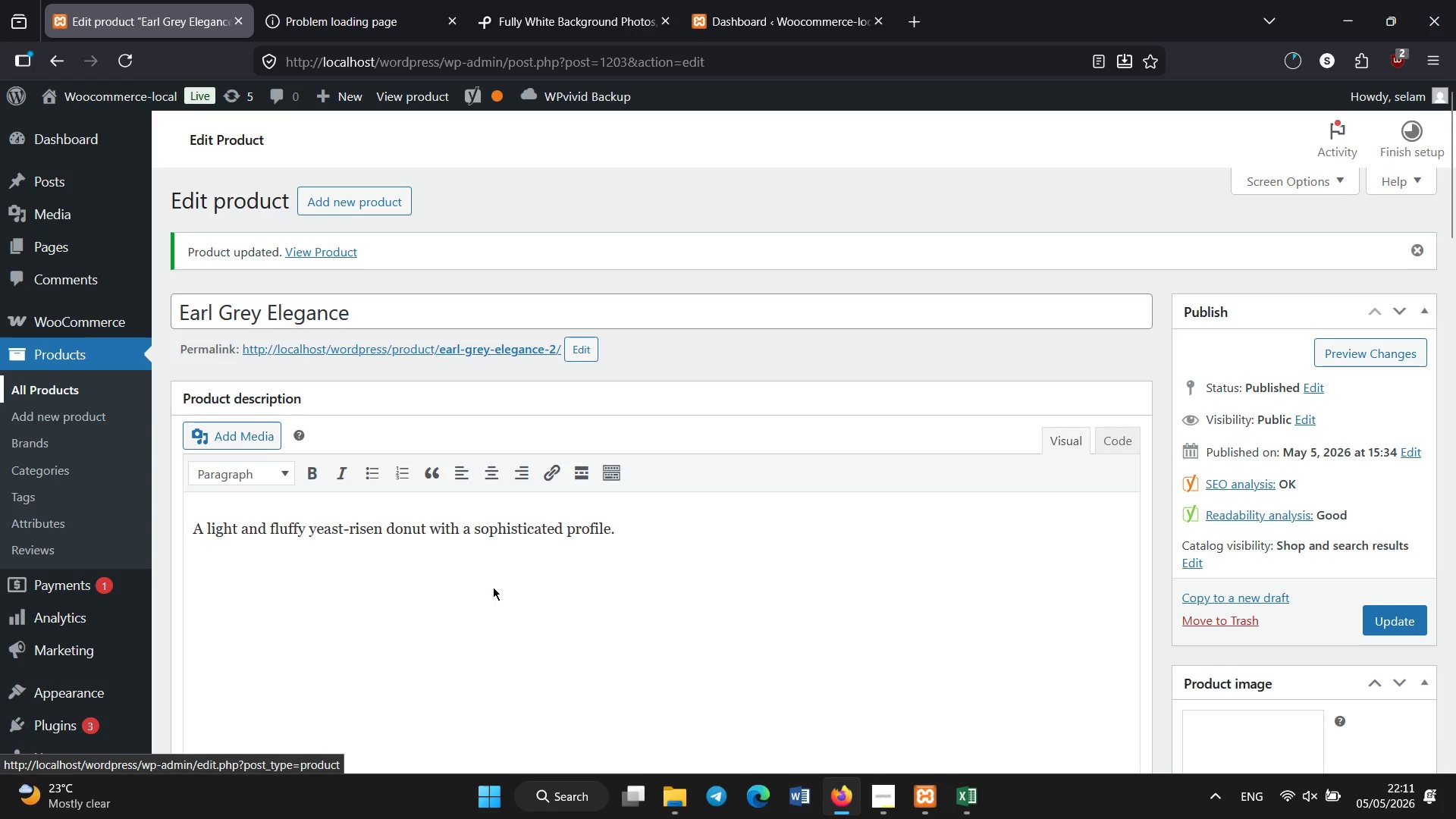 
scroll: coordinate [494, 579], scroll_direction: down, amount: 5.0
 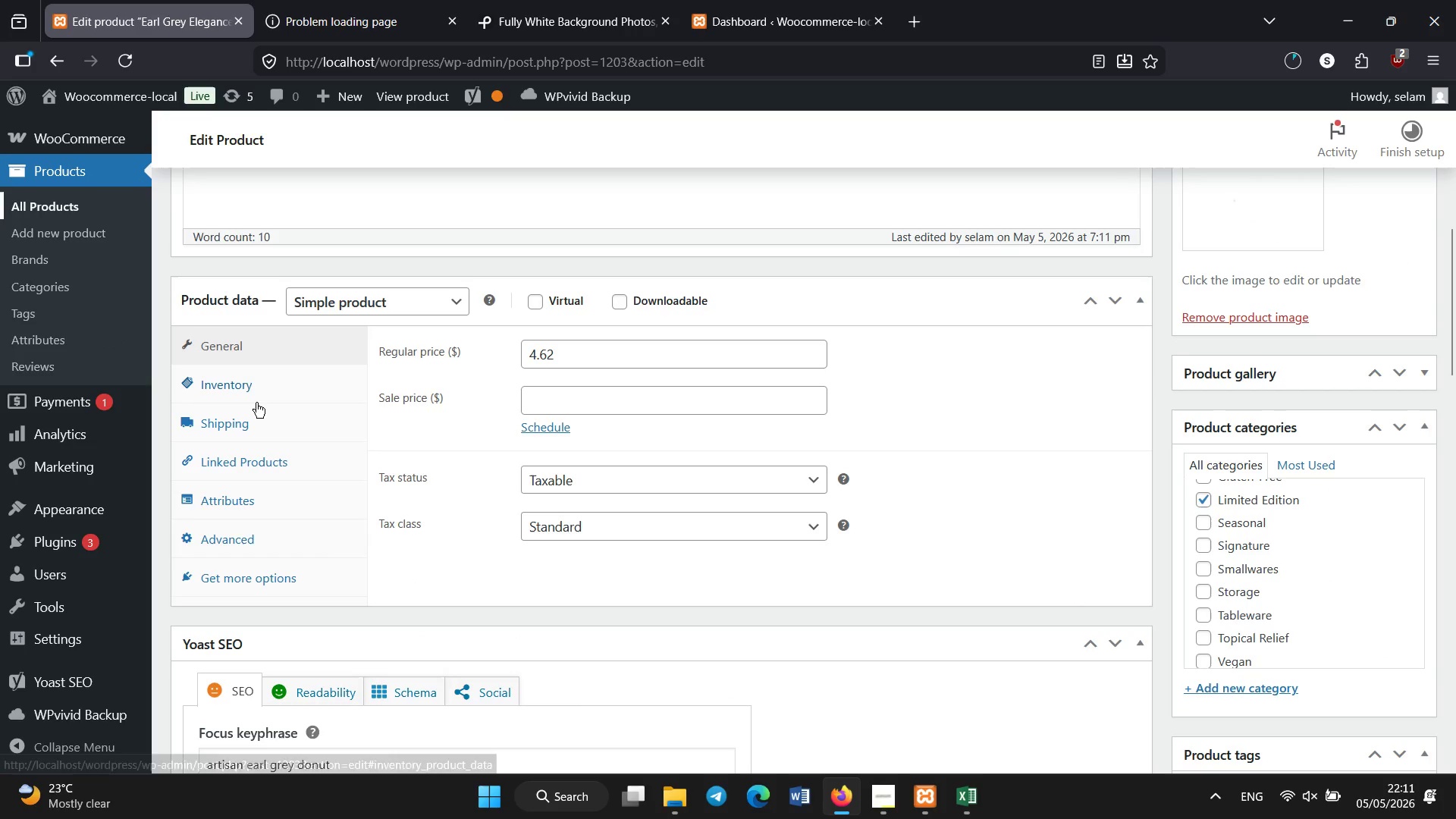 
left_click([256, 403])
 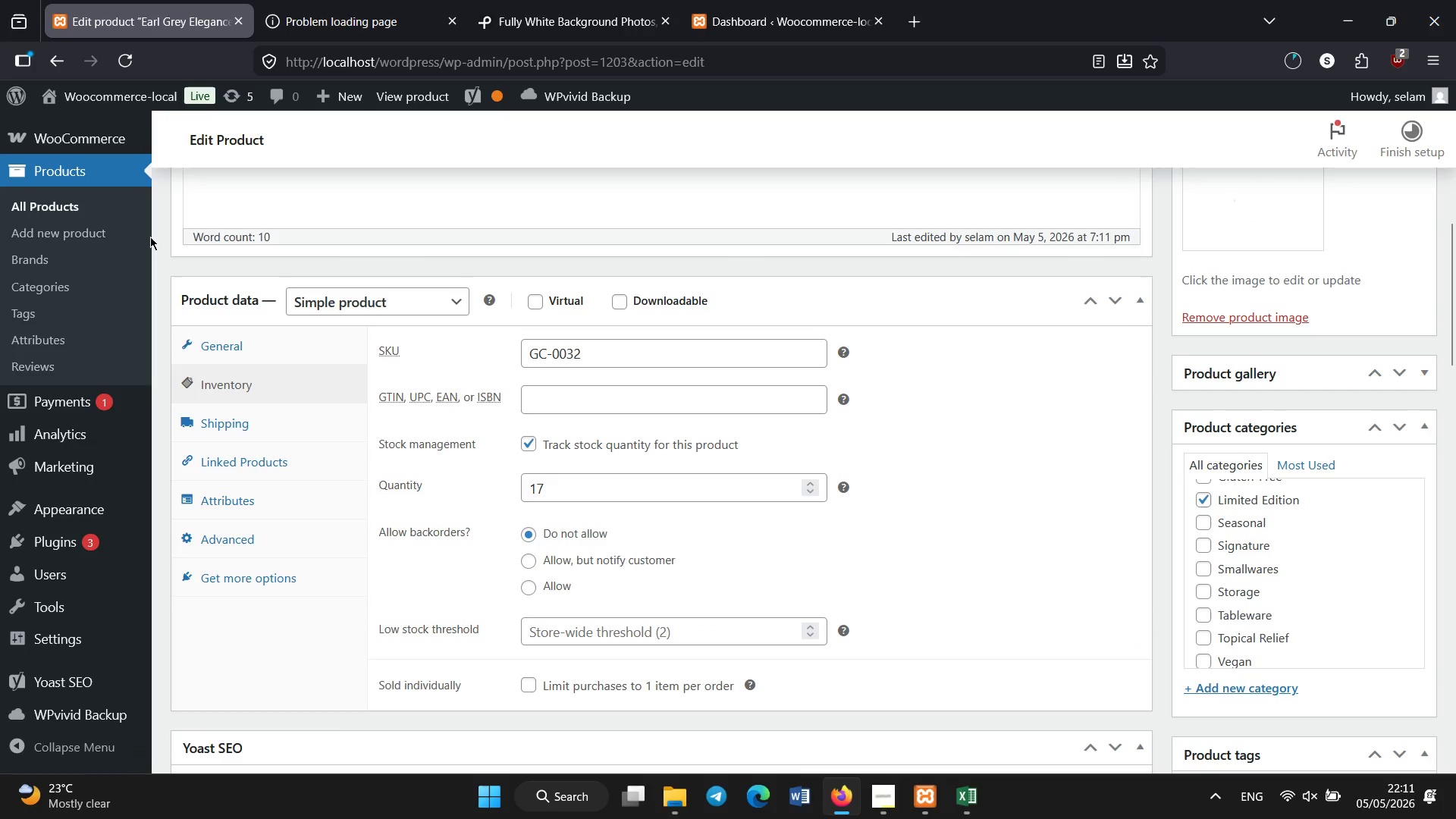 
left_click([52, 200])
 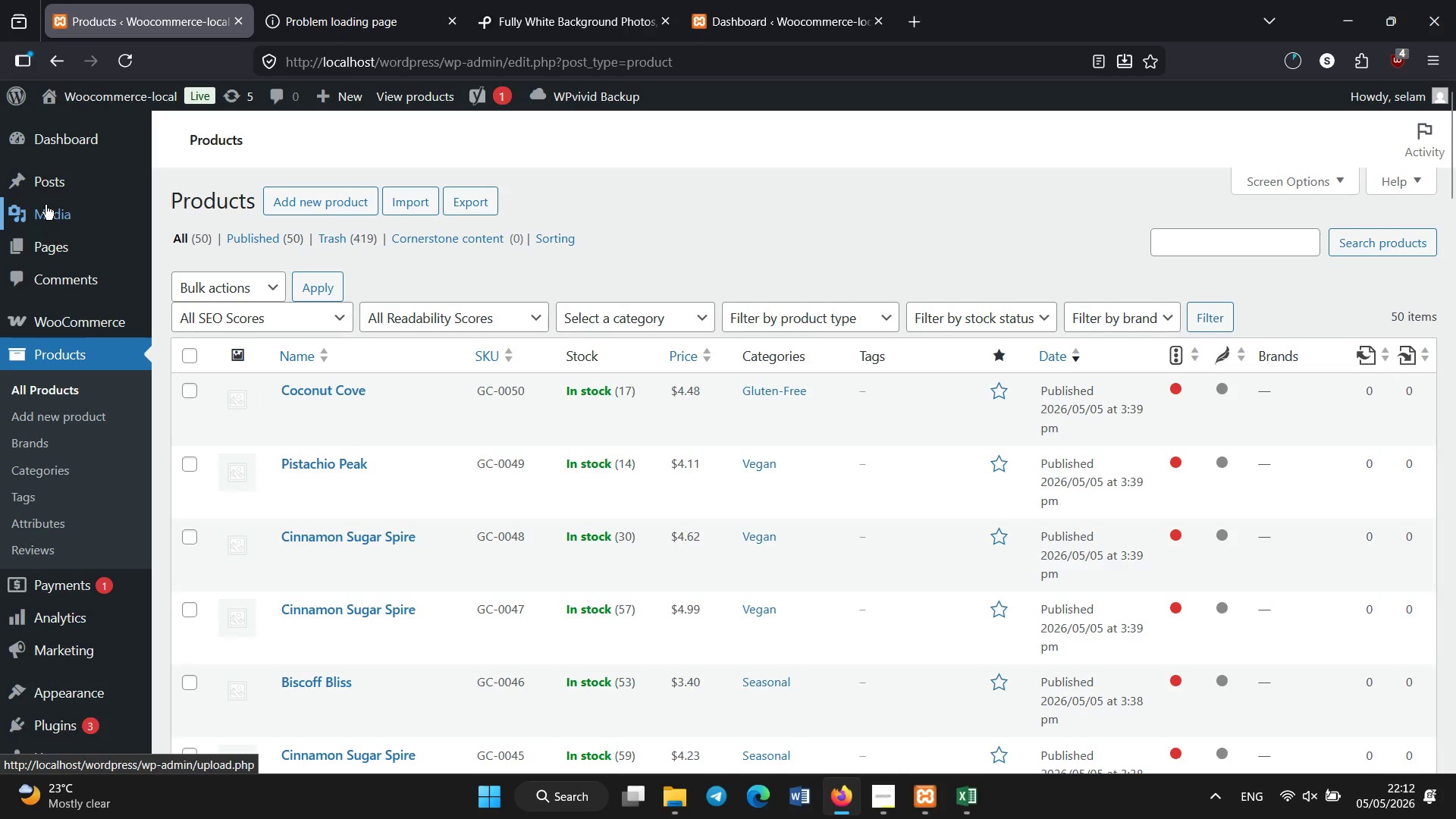 
wait(10.67)
 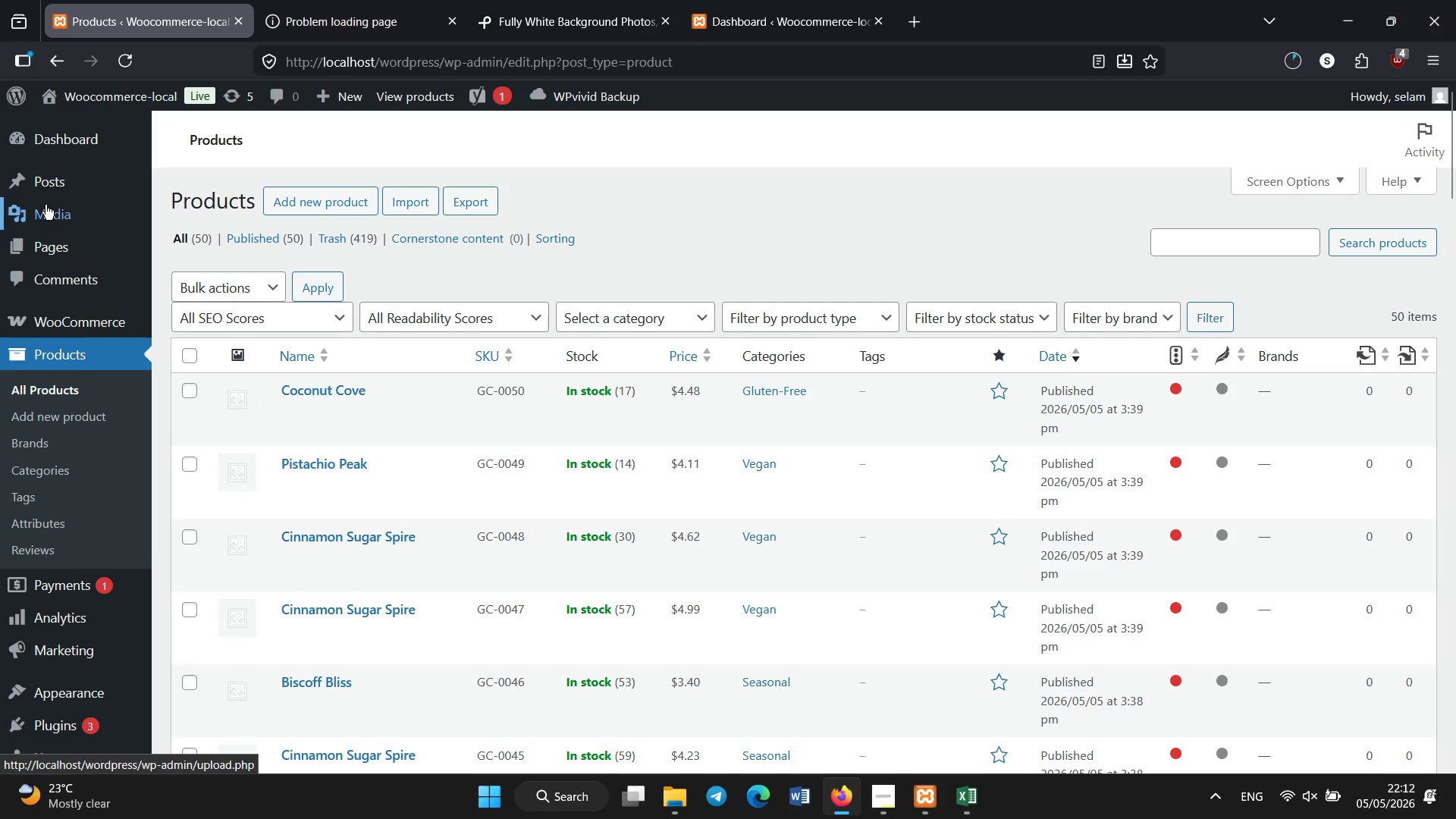 
scroll: coordinate [387, 385], scroll_direction: down, amount: 21.0
 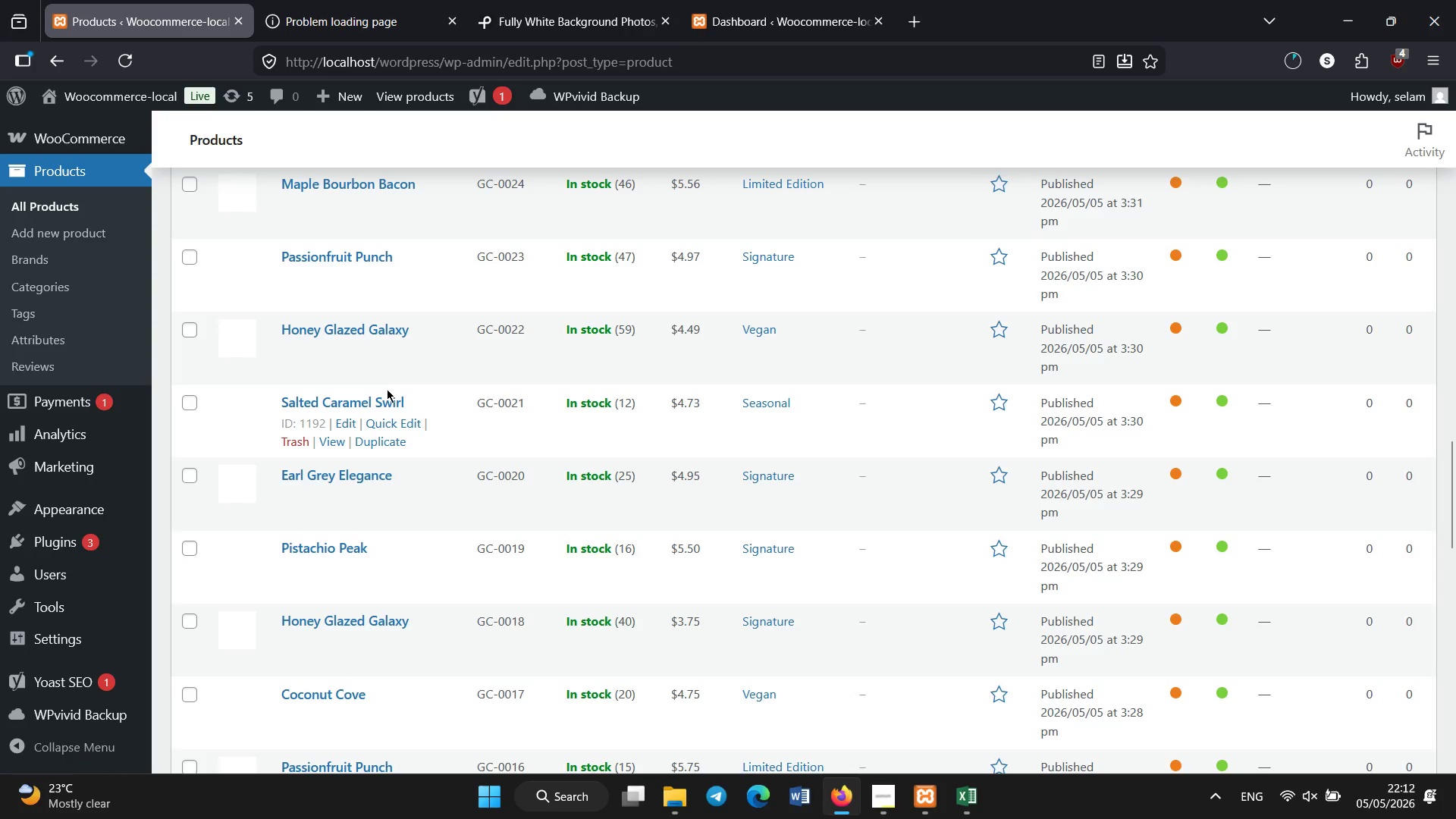 
scroll: coordinate [308, 265], scroll_direction: up, amount: 6.0
 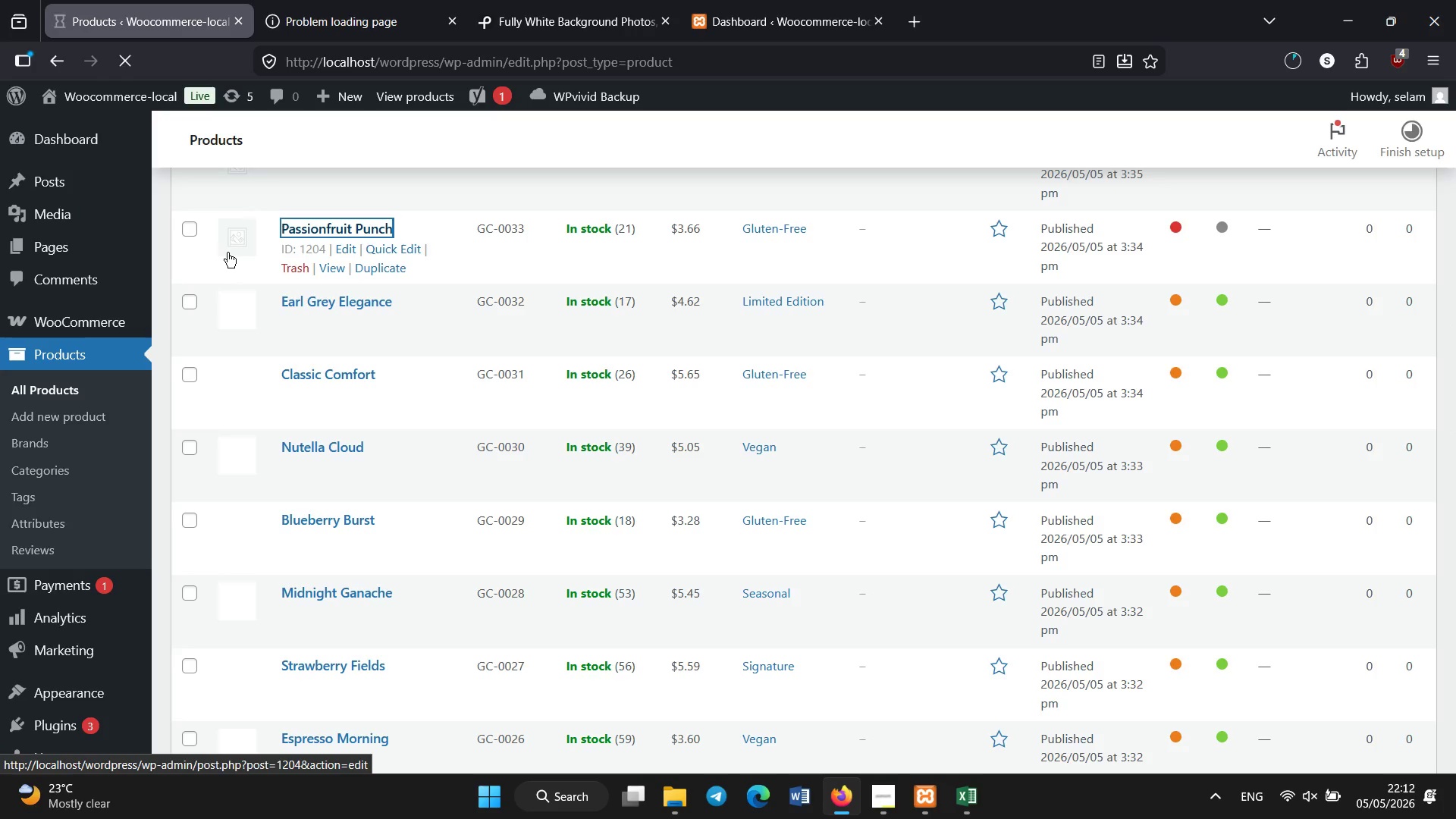 
wait(14.48)
 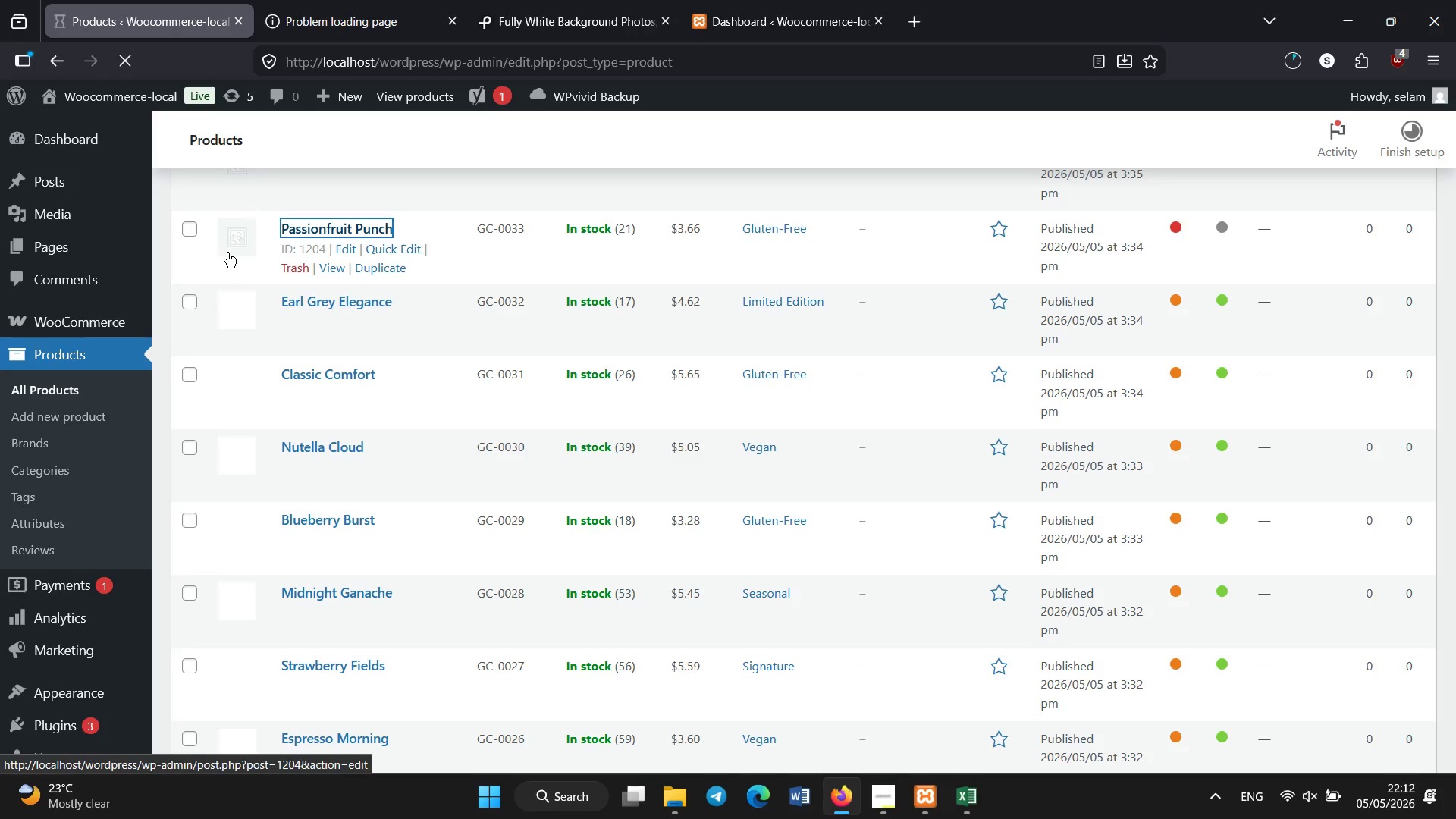 
scroll: coordinate [346, 481], scroll_direction: down, amount: 13.0
 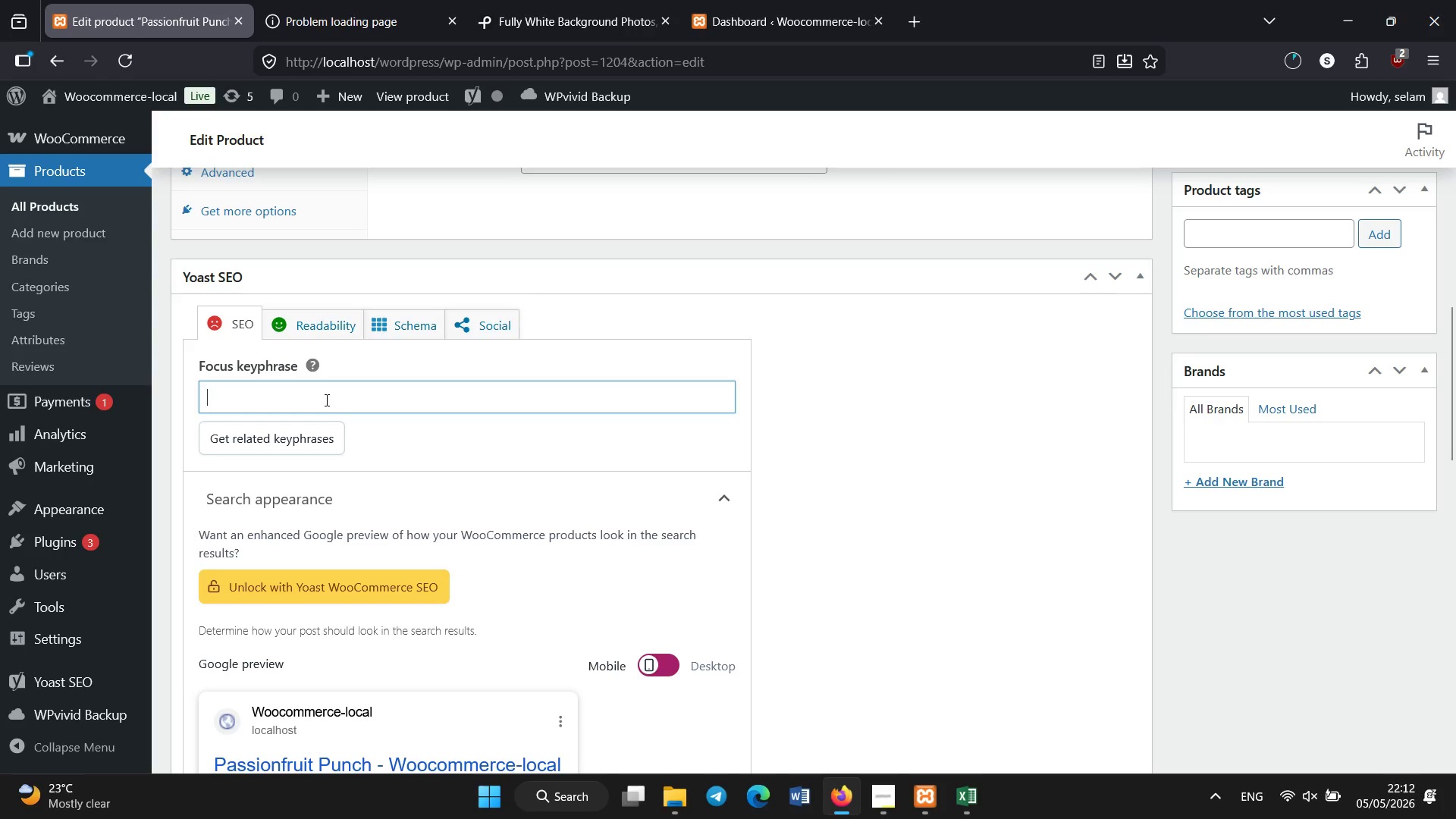 
type(artisan passion fruit donut )
 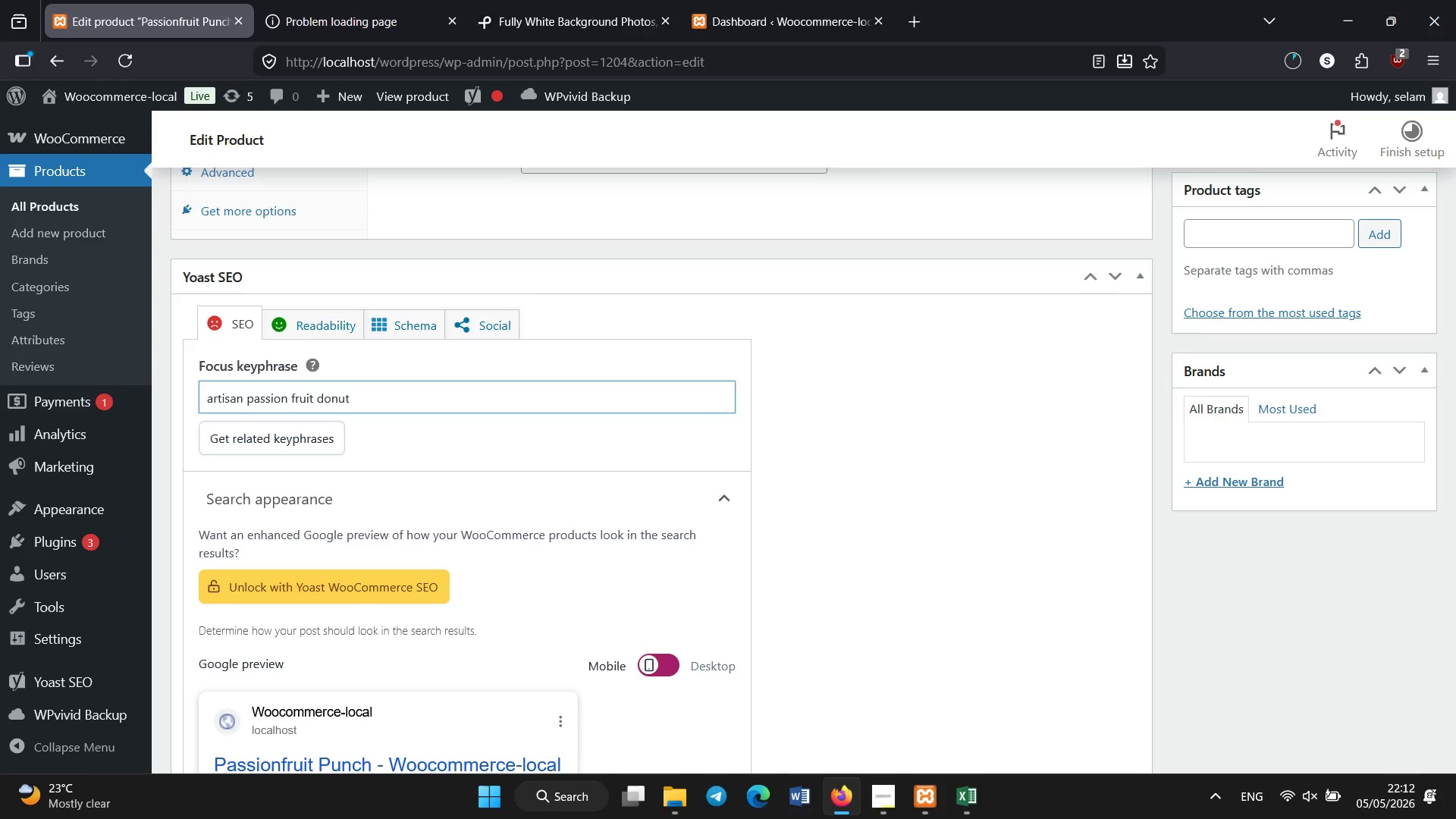 
scroll: coordinate [327, 400], scroll_direction: down, amount: 4.0
 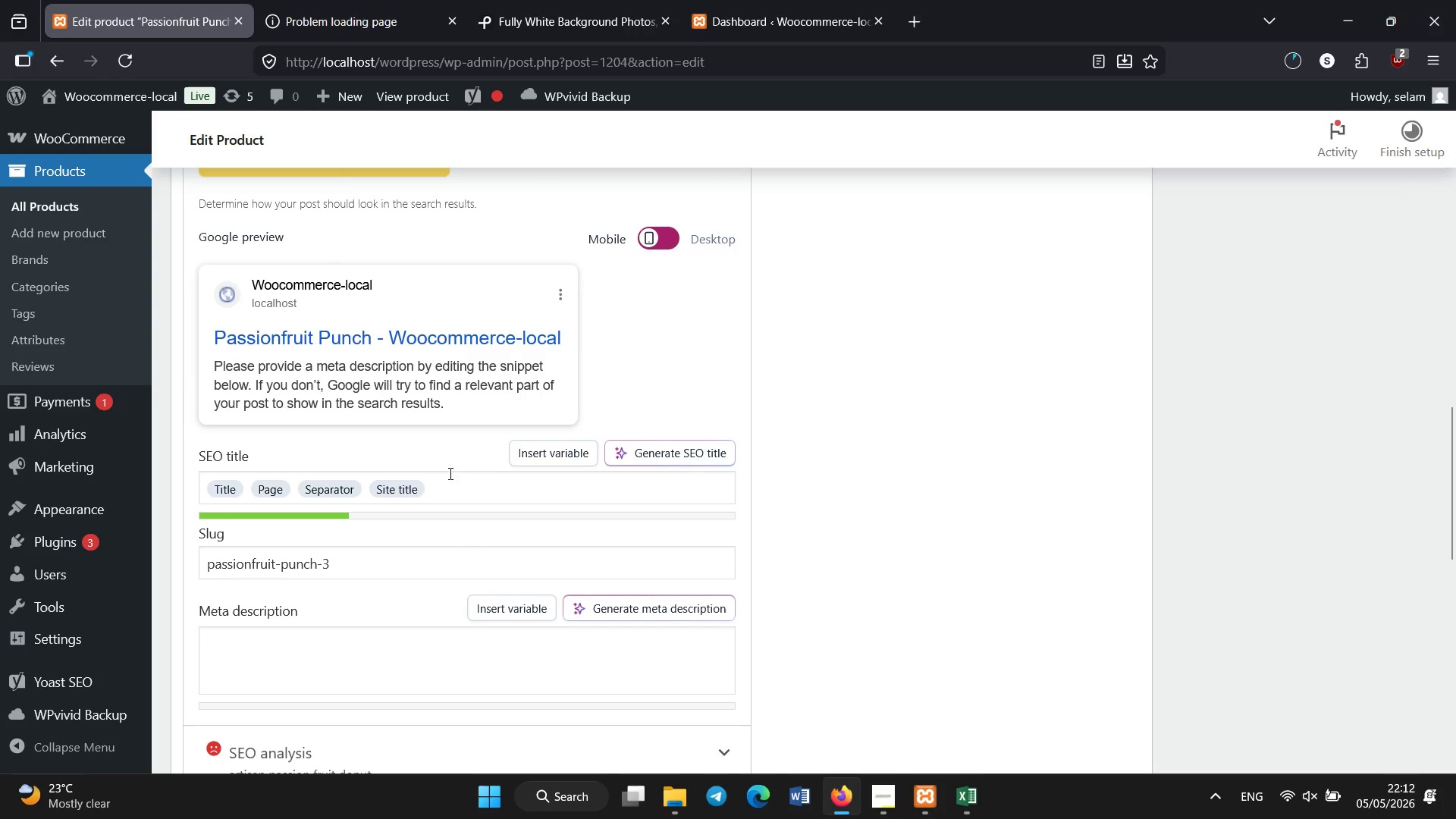 
left_click([441, 491])
 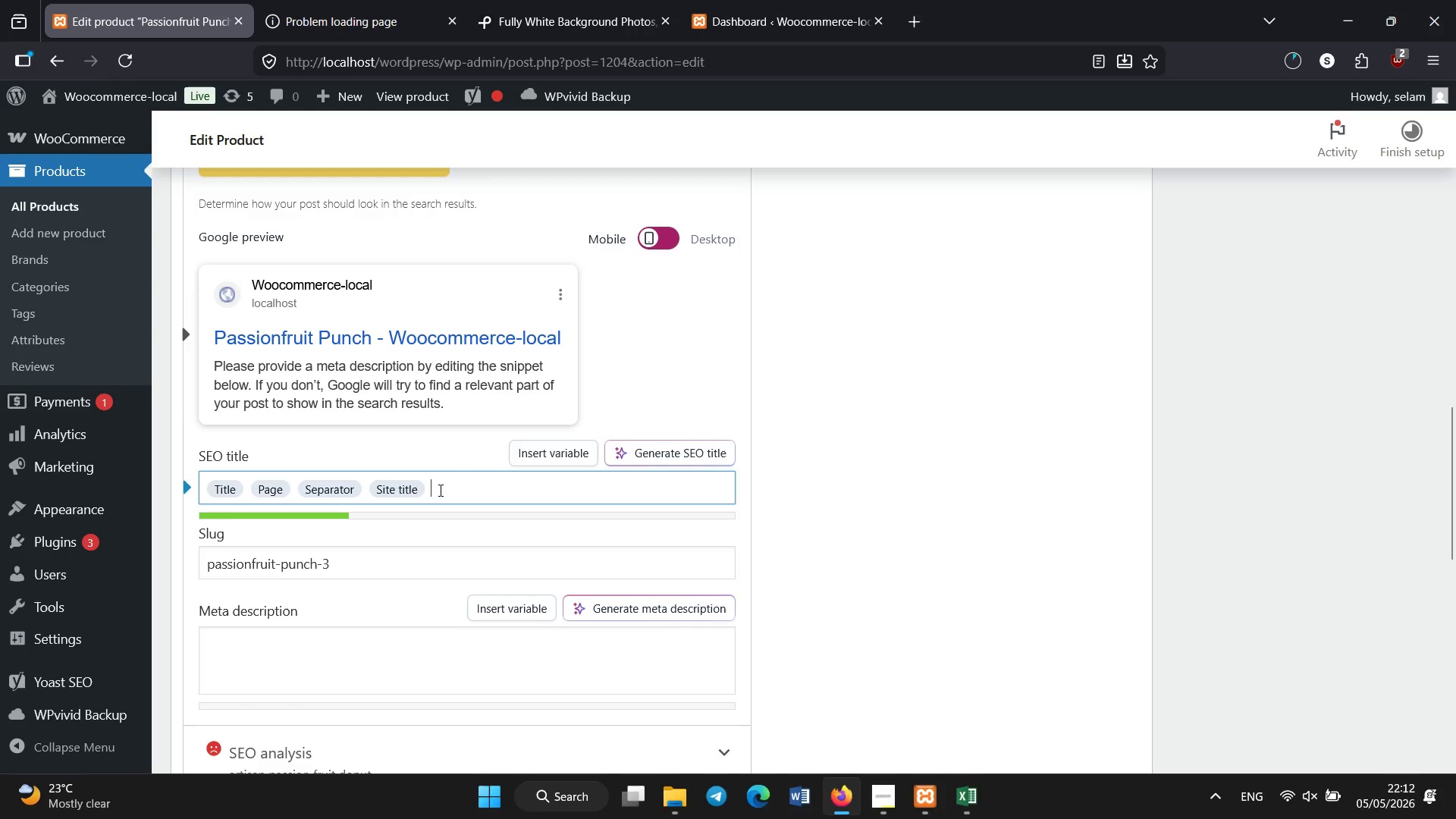 
key(Backspace)
 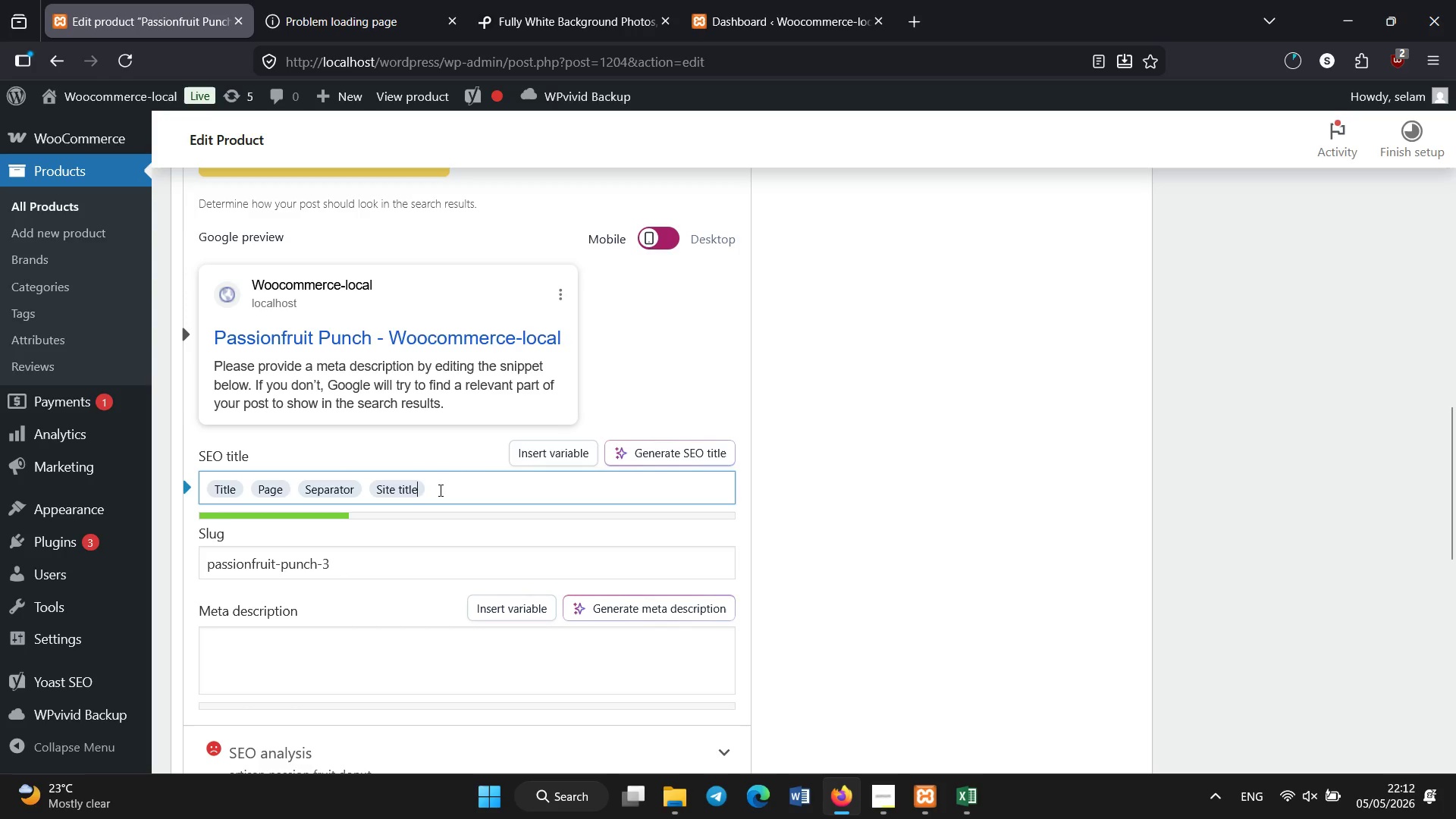 
key(Backspace)
 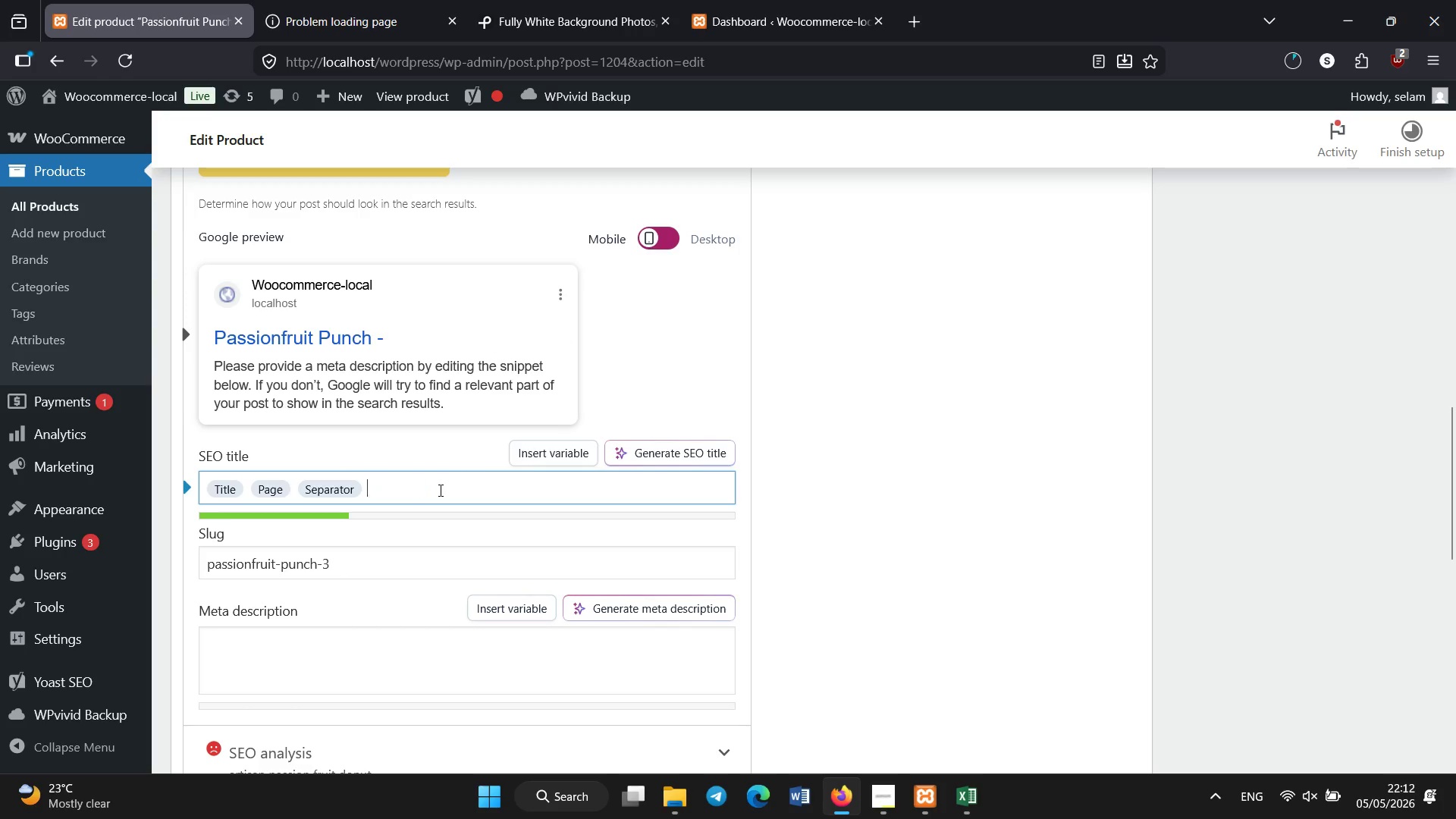 
key(Backspace)
 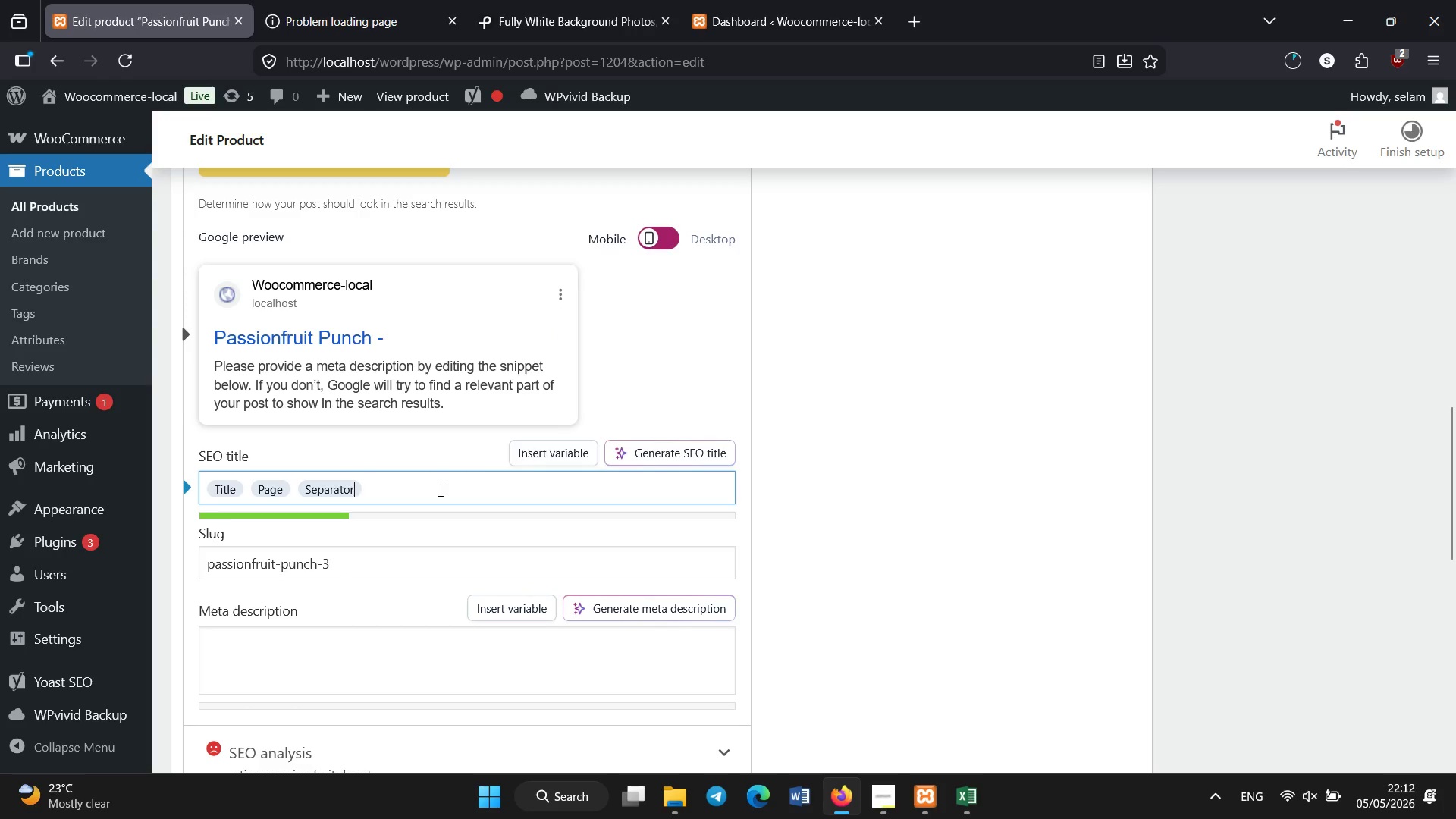 
key(Backspace)
 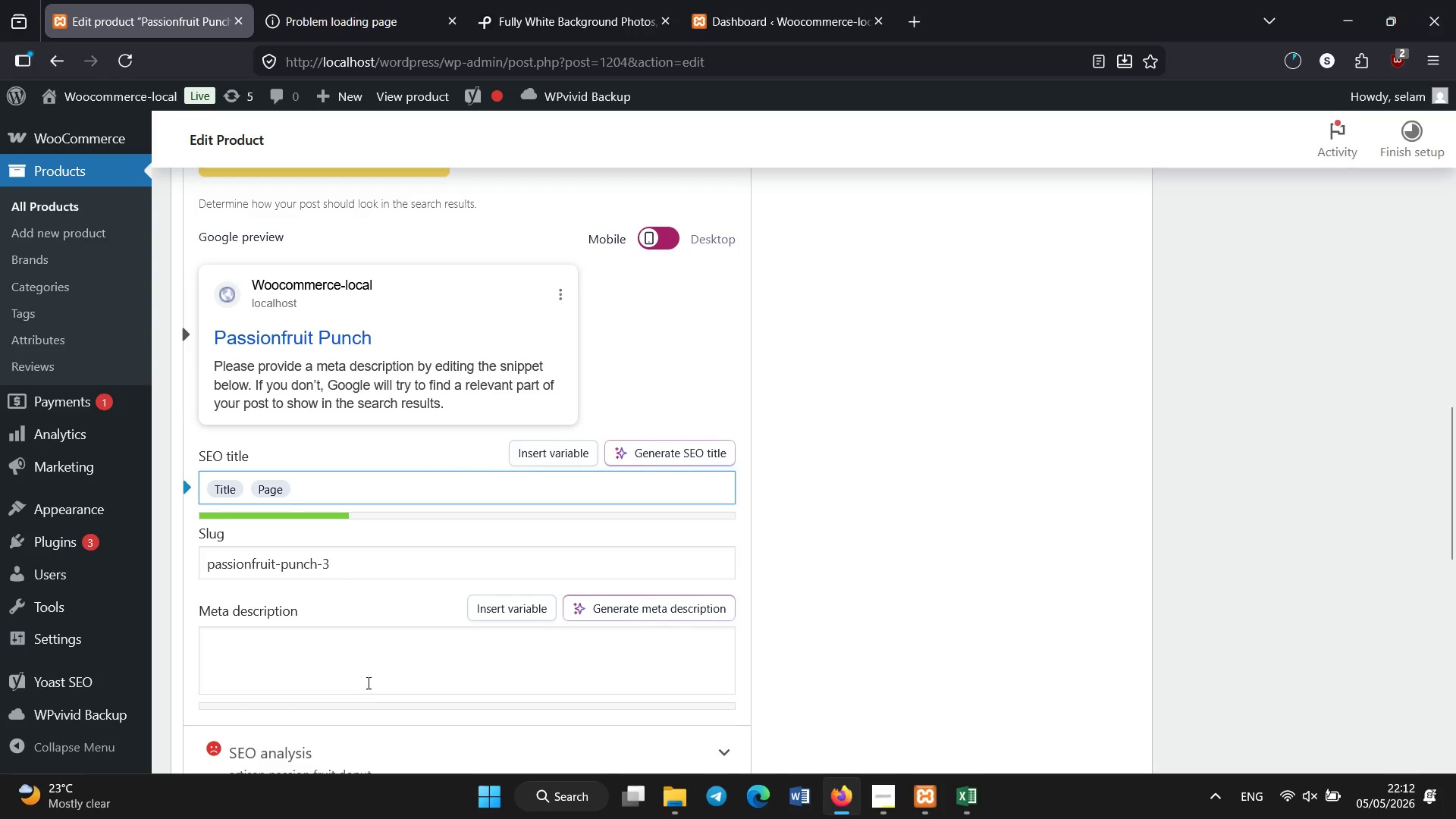 
left_click([369, 682])
 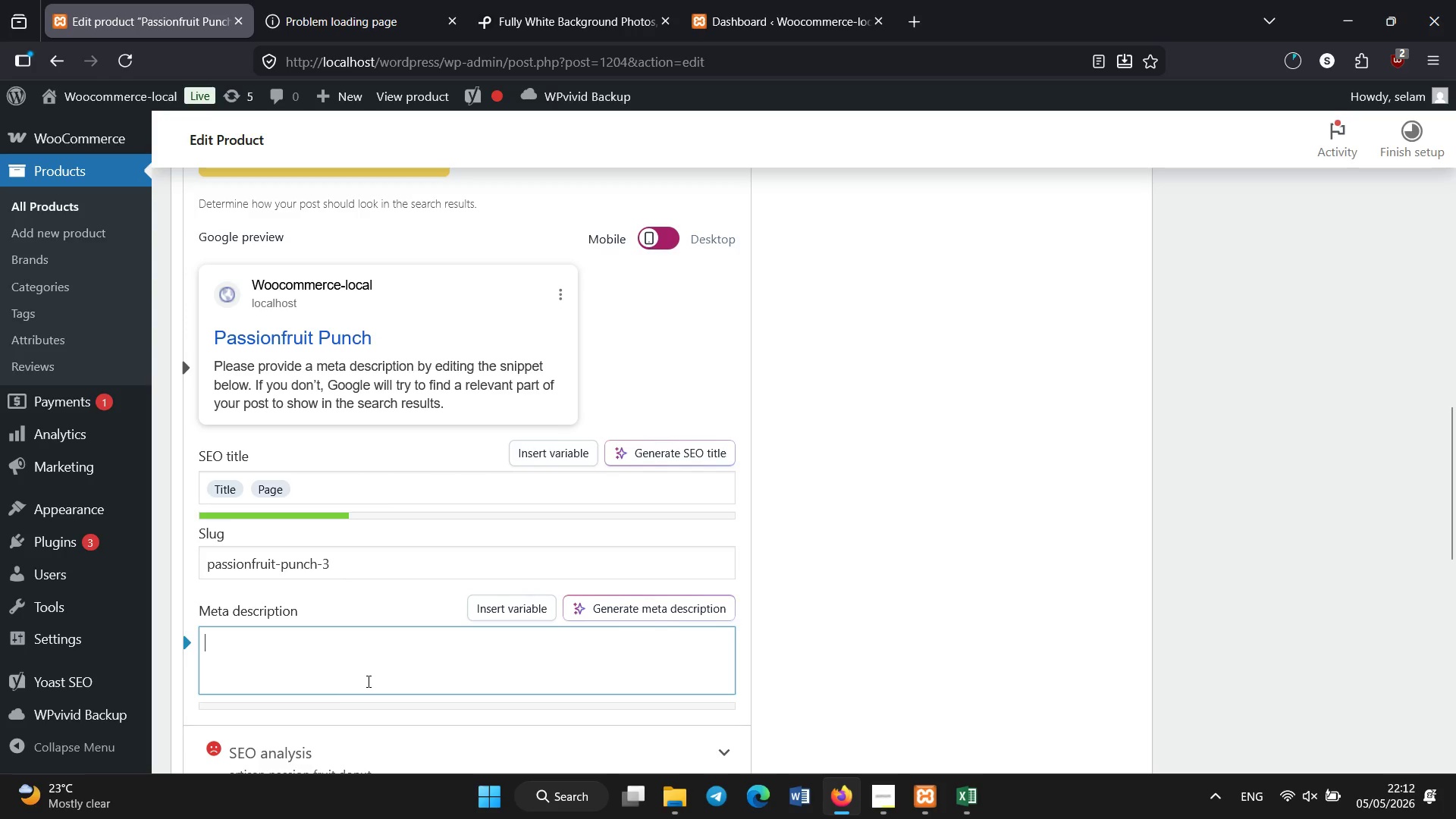 
type(Artisan )
key(Backspace)
type(-crafted Passionfruit Puch donut )
key(Backspace)
type( with lavender glaze and creamy filling. Tropical floral bakery delight )
key(Backspace)
type(.)
 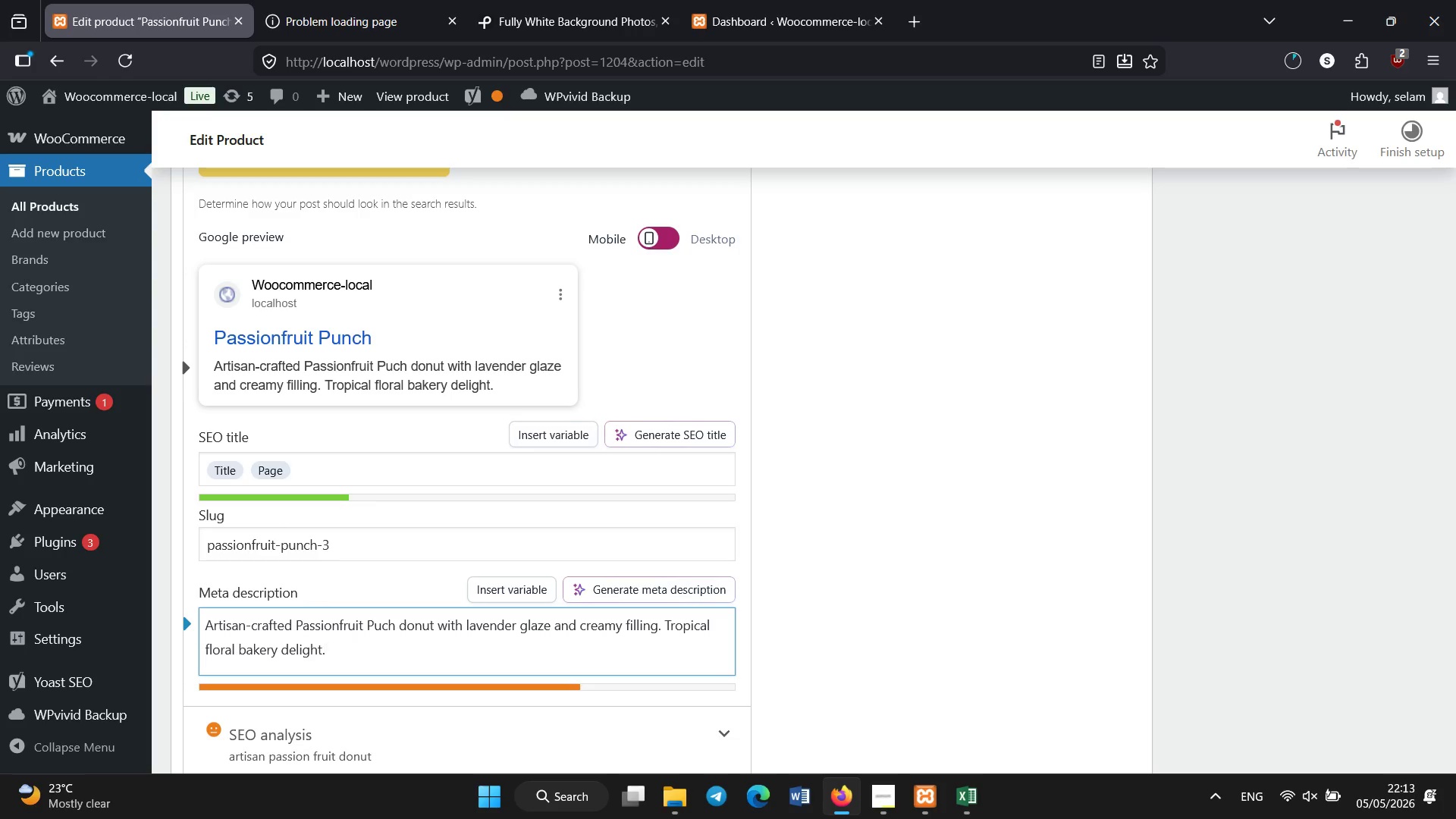 
scroll: coordinate [490, 566], scroll_direction: up, amount: 8.0
 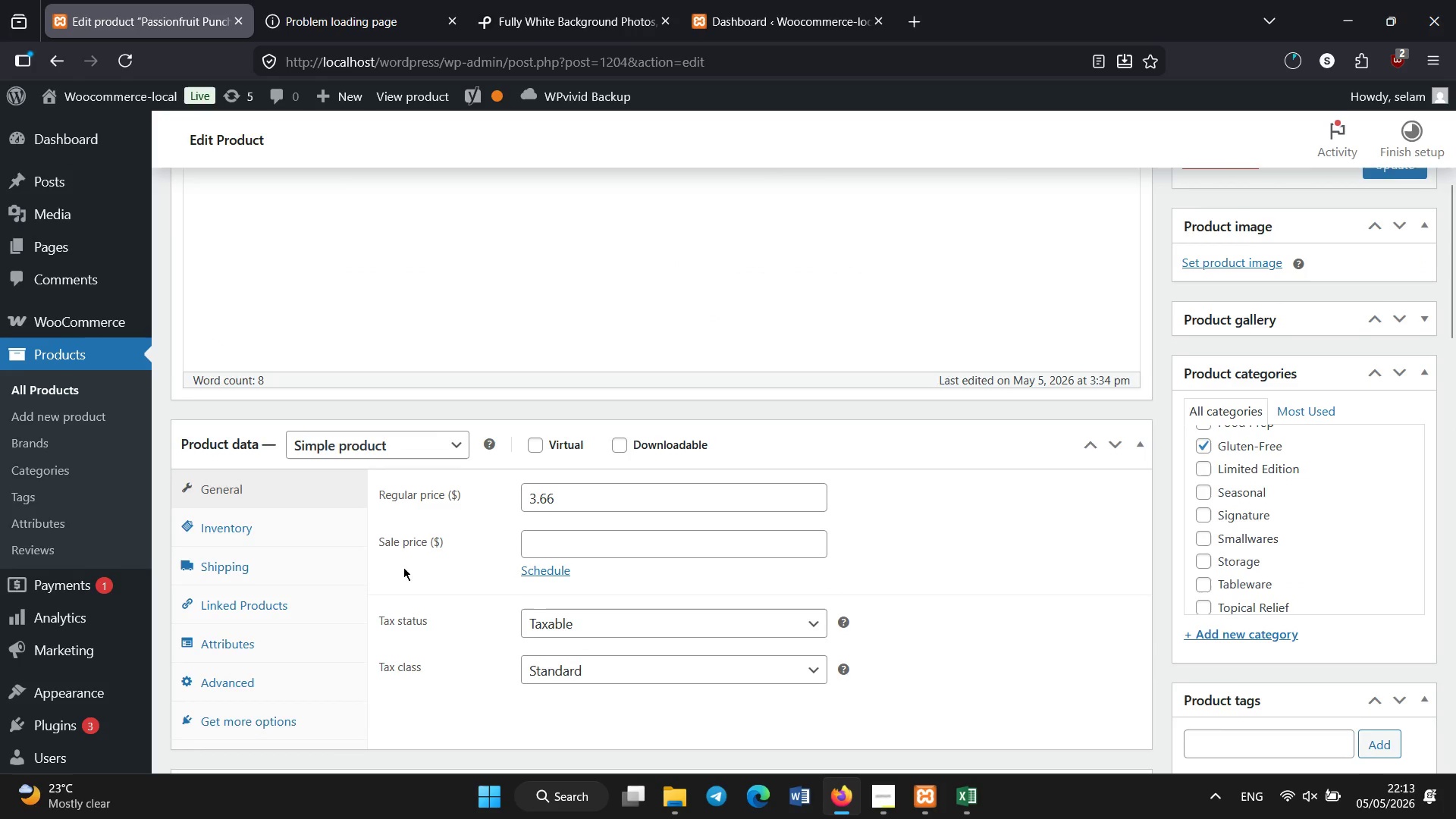 
scroll: coordinate [379, 573], scroll_direction: none, amount: 0.0
 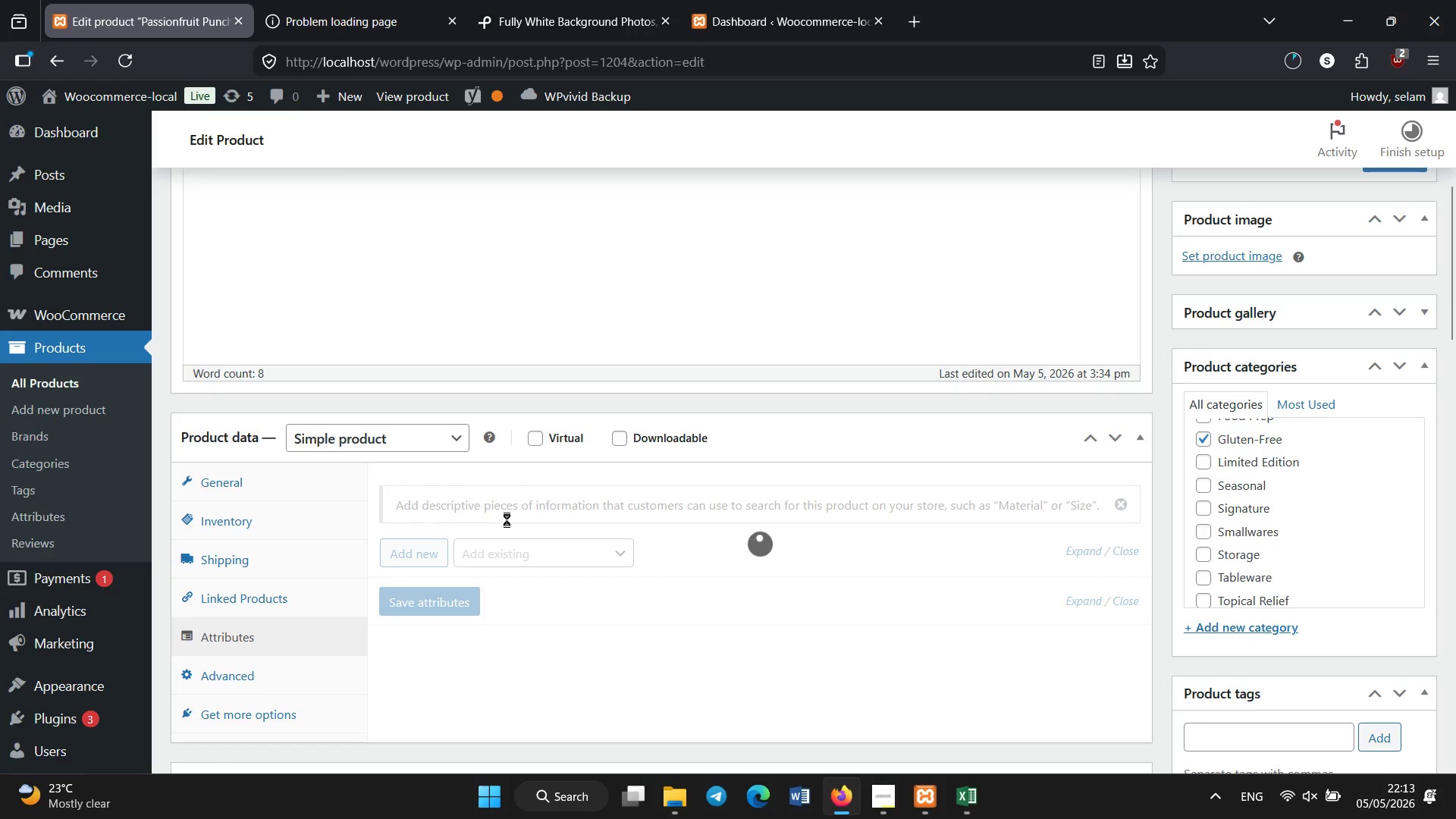 
wait(18.83)
 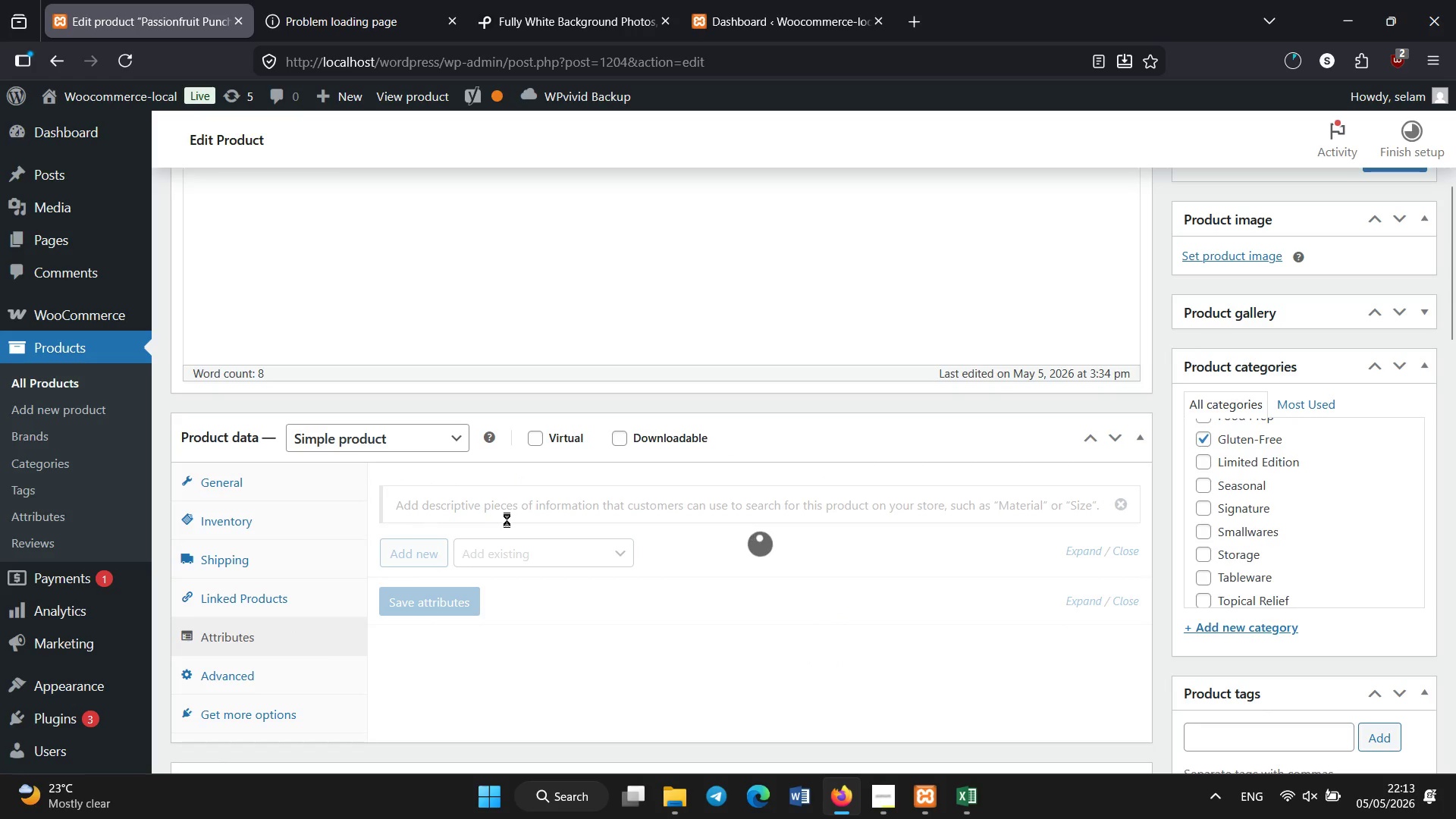 
left_click([554, 557])
 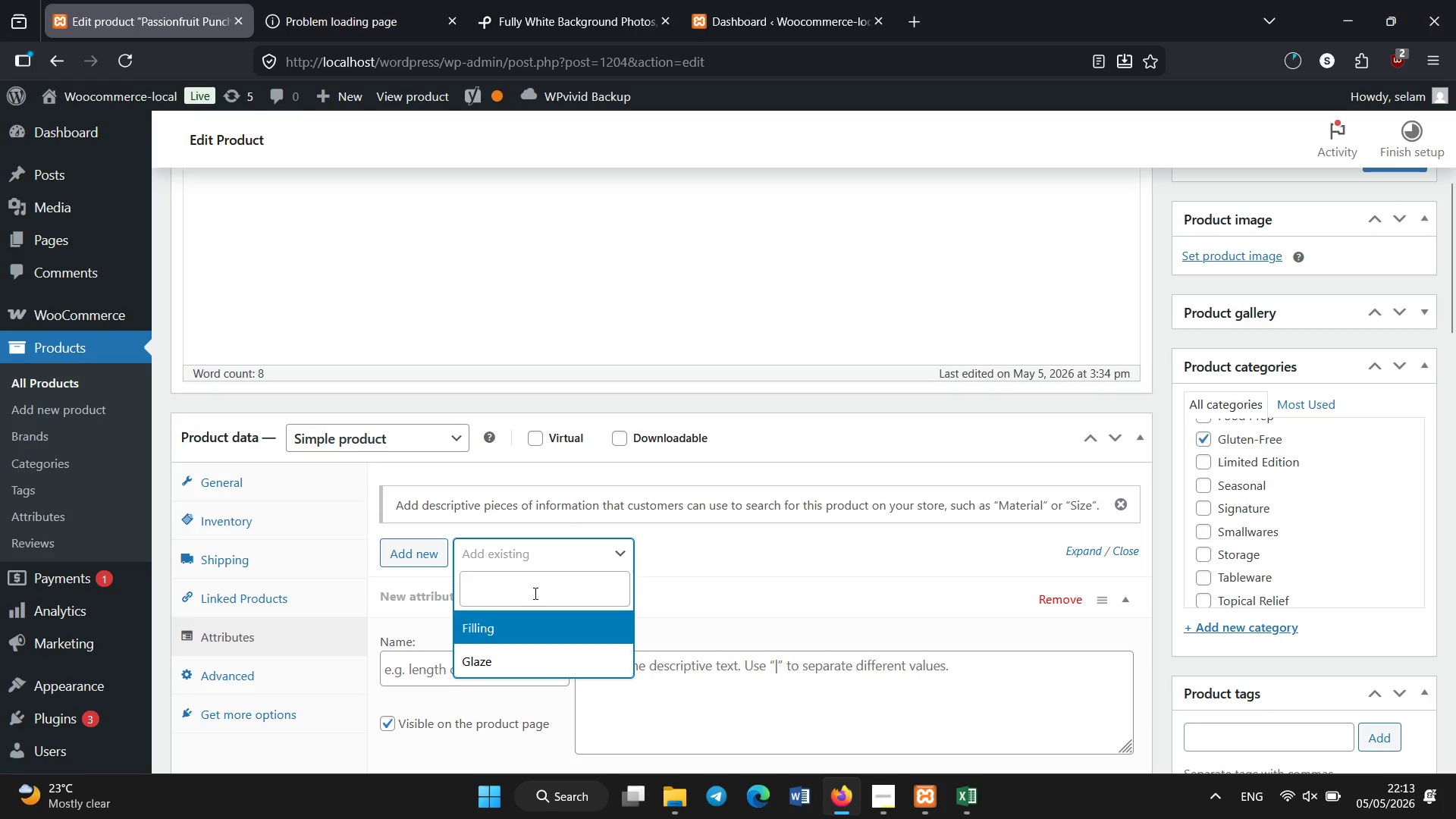 
left_click([497, 667])
 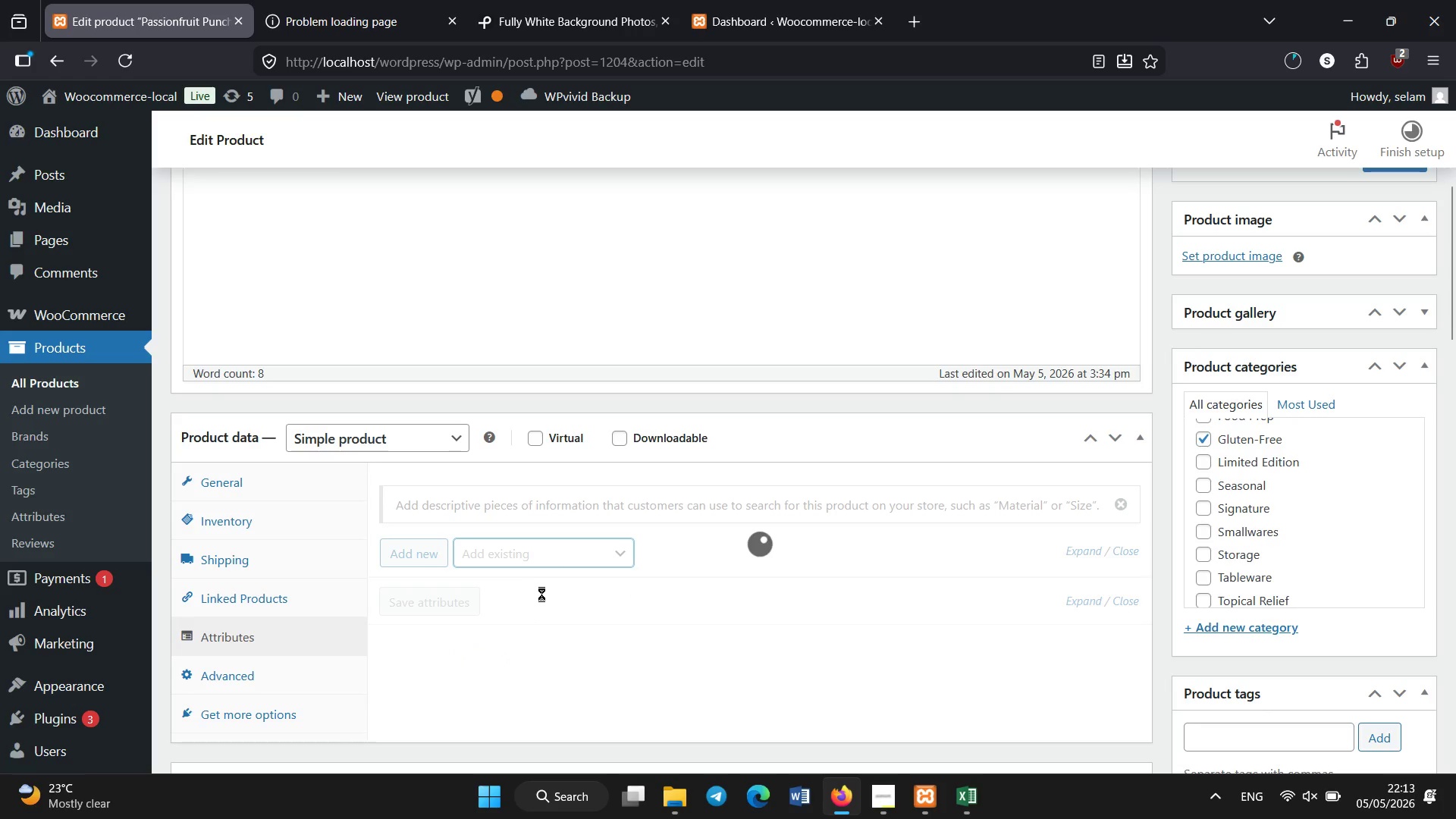 
scroll: coordinate [541, 594], scroll_direction: none, amount: 0.0
 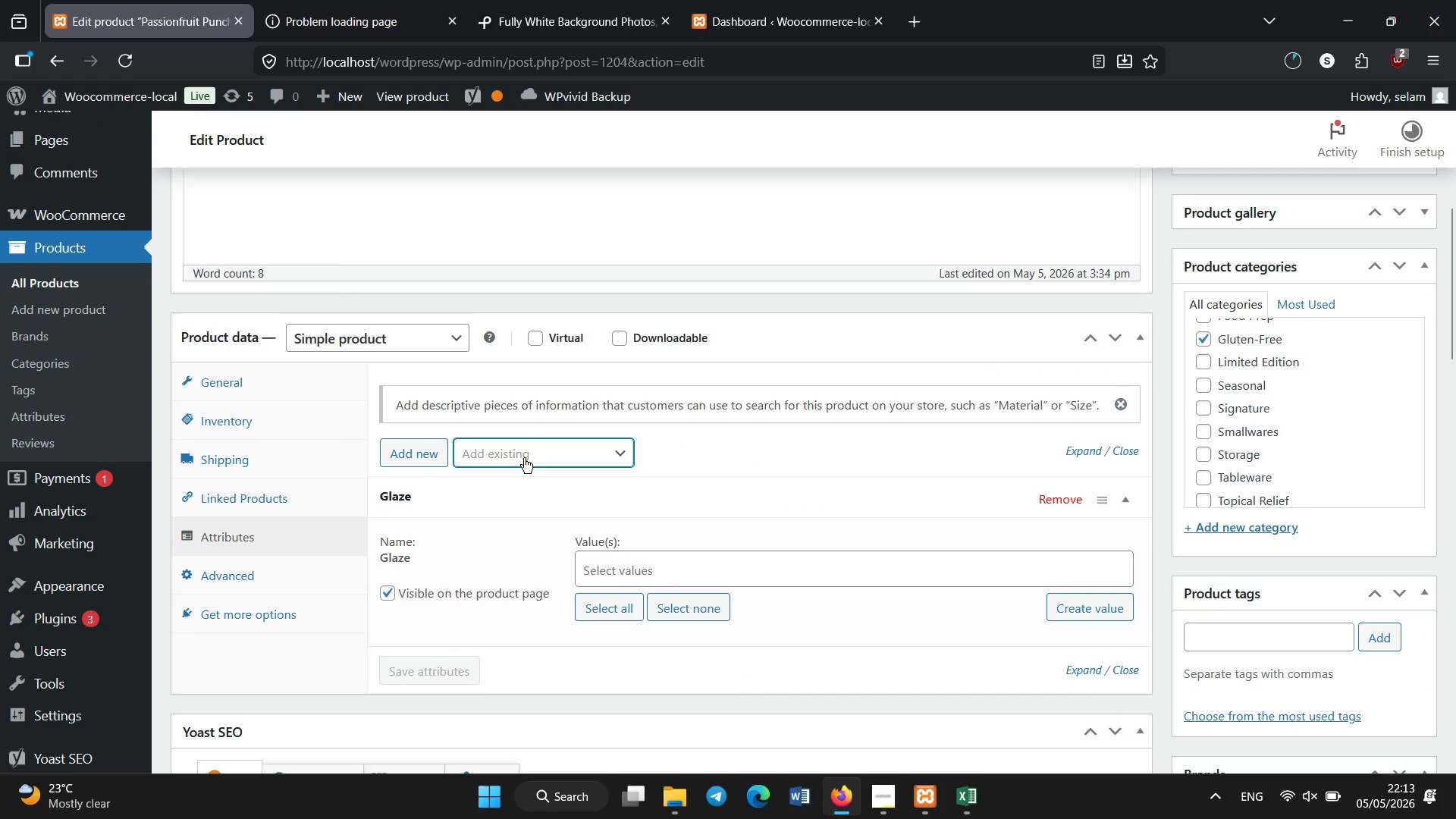 
left_click([526, 444])
 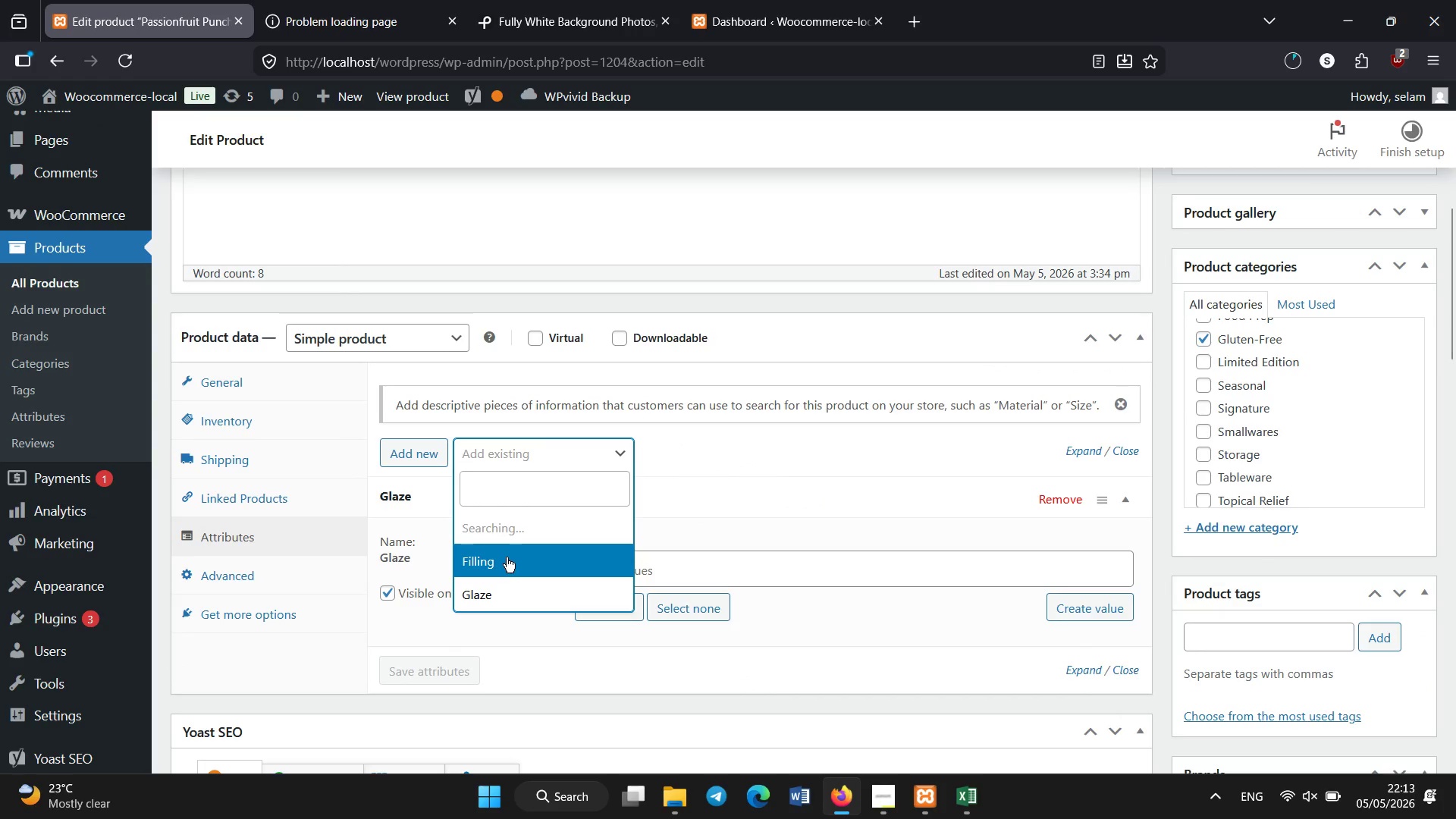 
left_click([503, 561])
 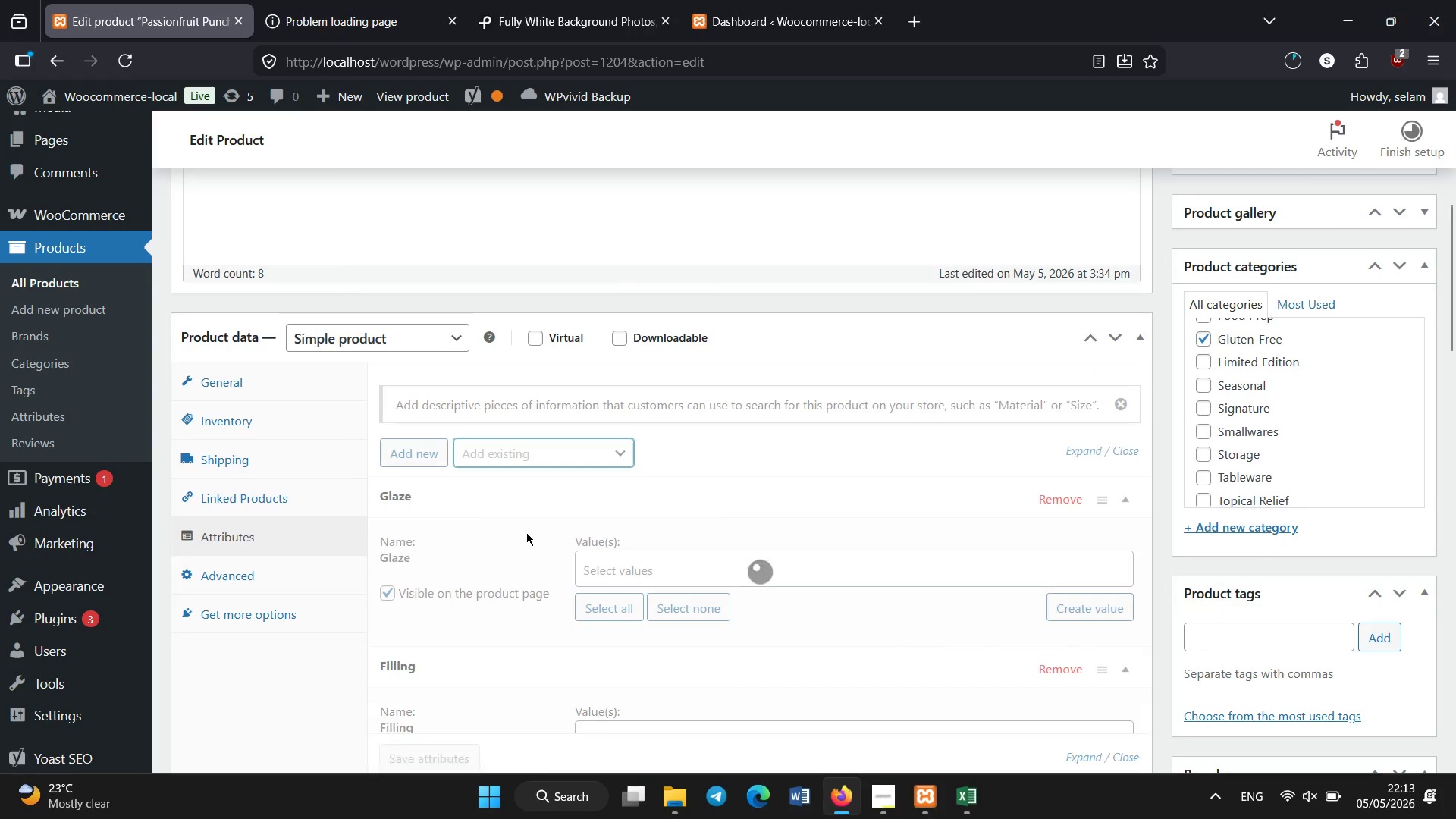 
scroll: coordinate [598, 549], scroll_direction: down, amount: 1.0
 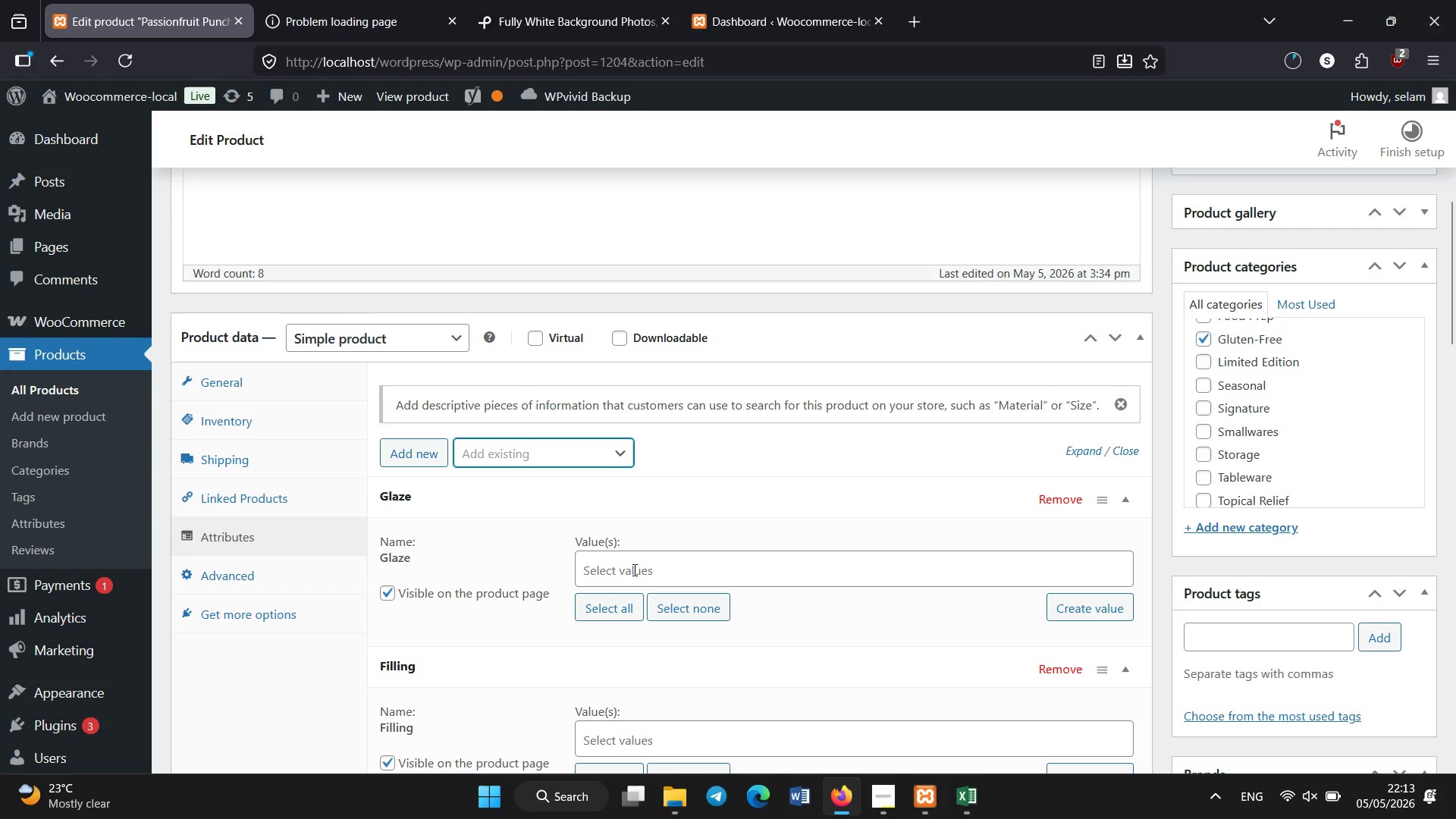 
left_click([635, 570])
 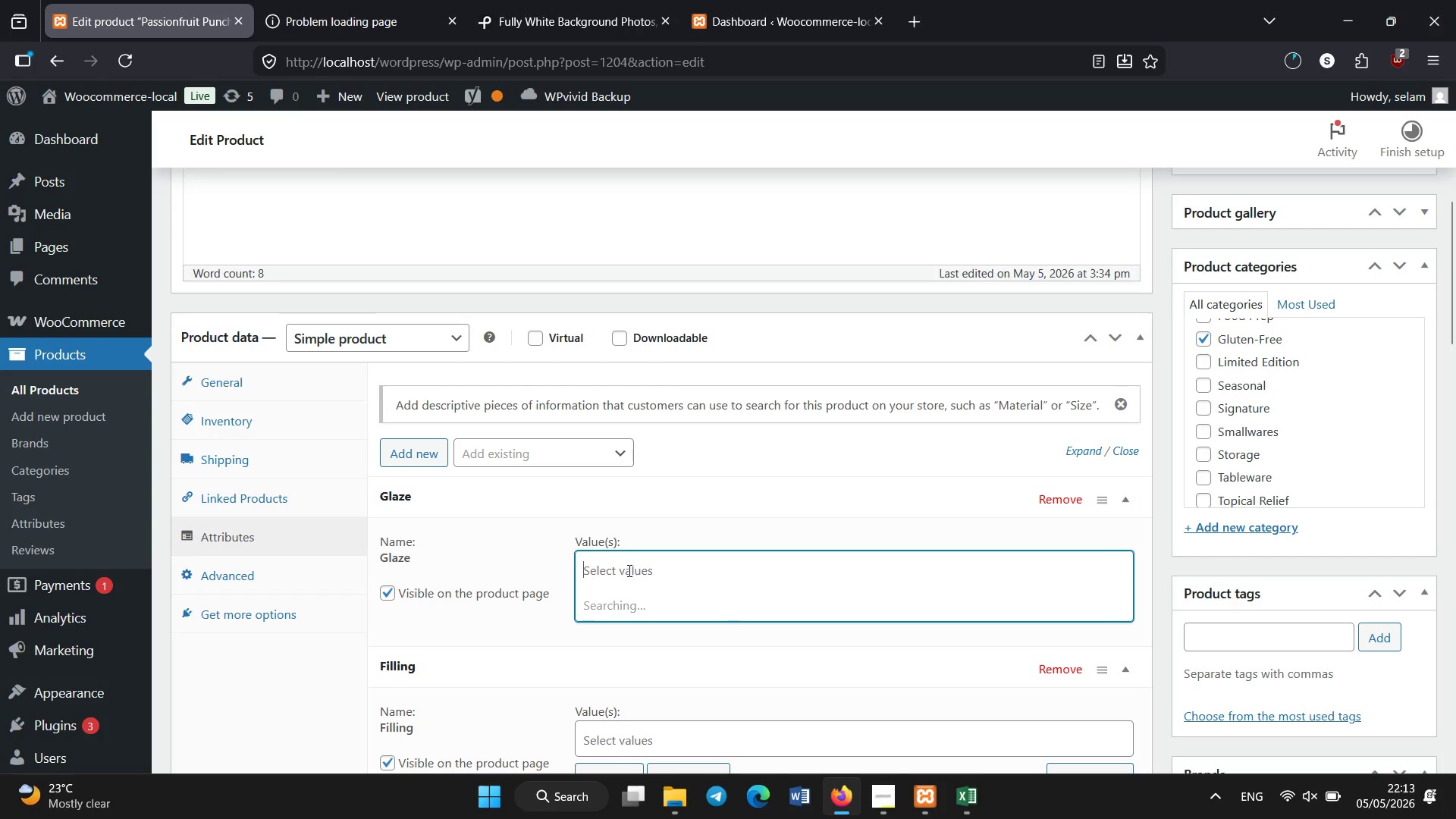 
scroll: coordinate [629, 571], scroll_direction: none, amount: 0.0
 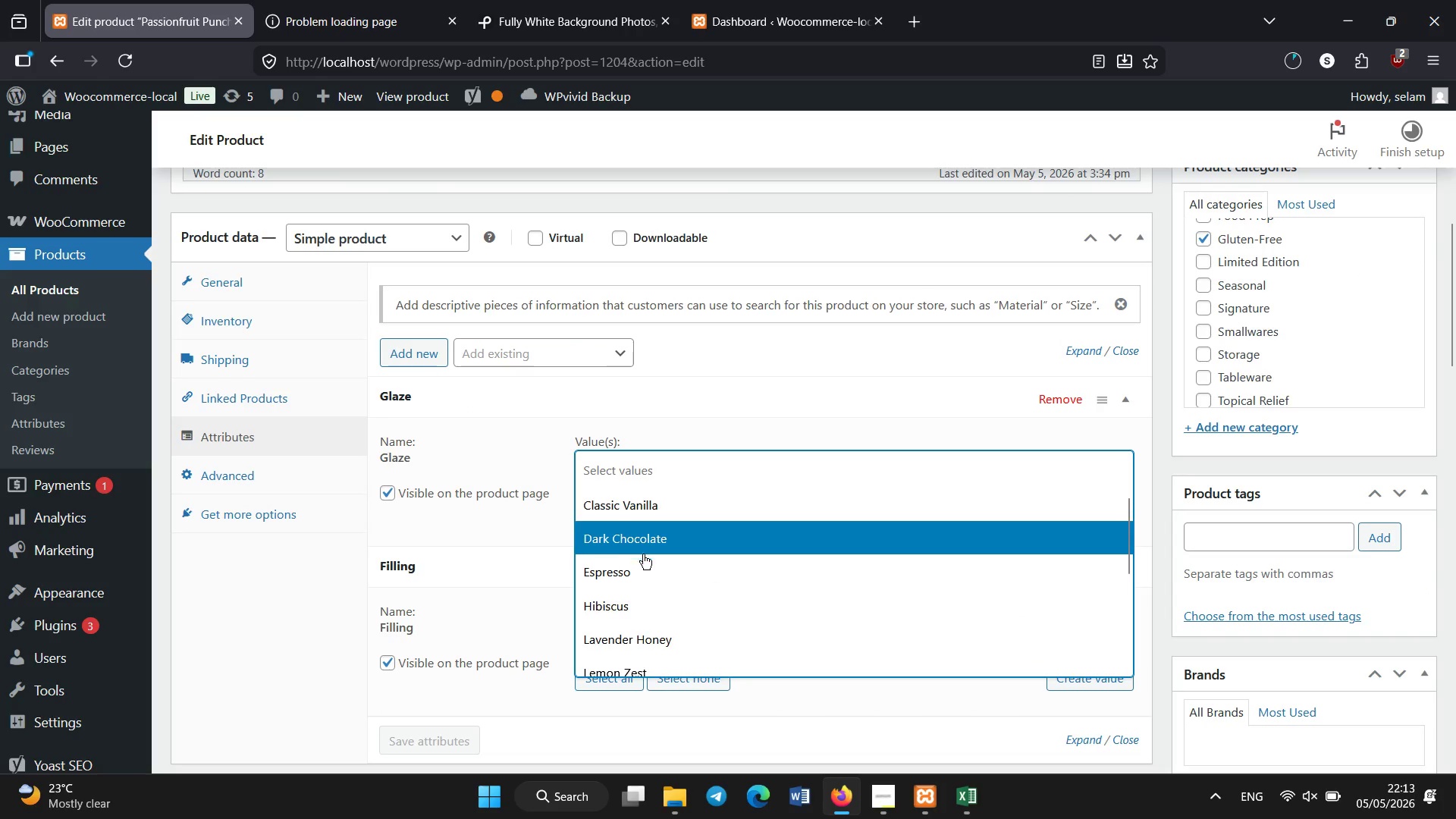 
left_click([645, 630])
 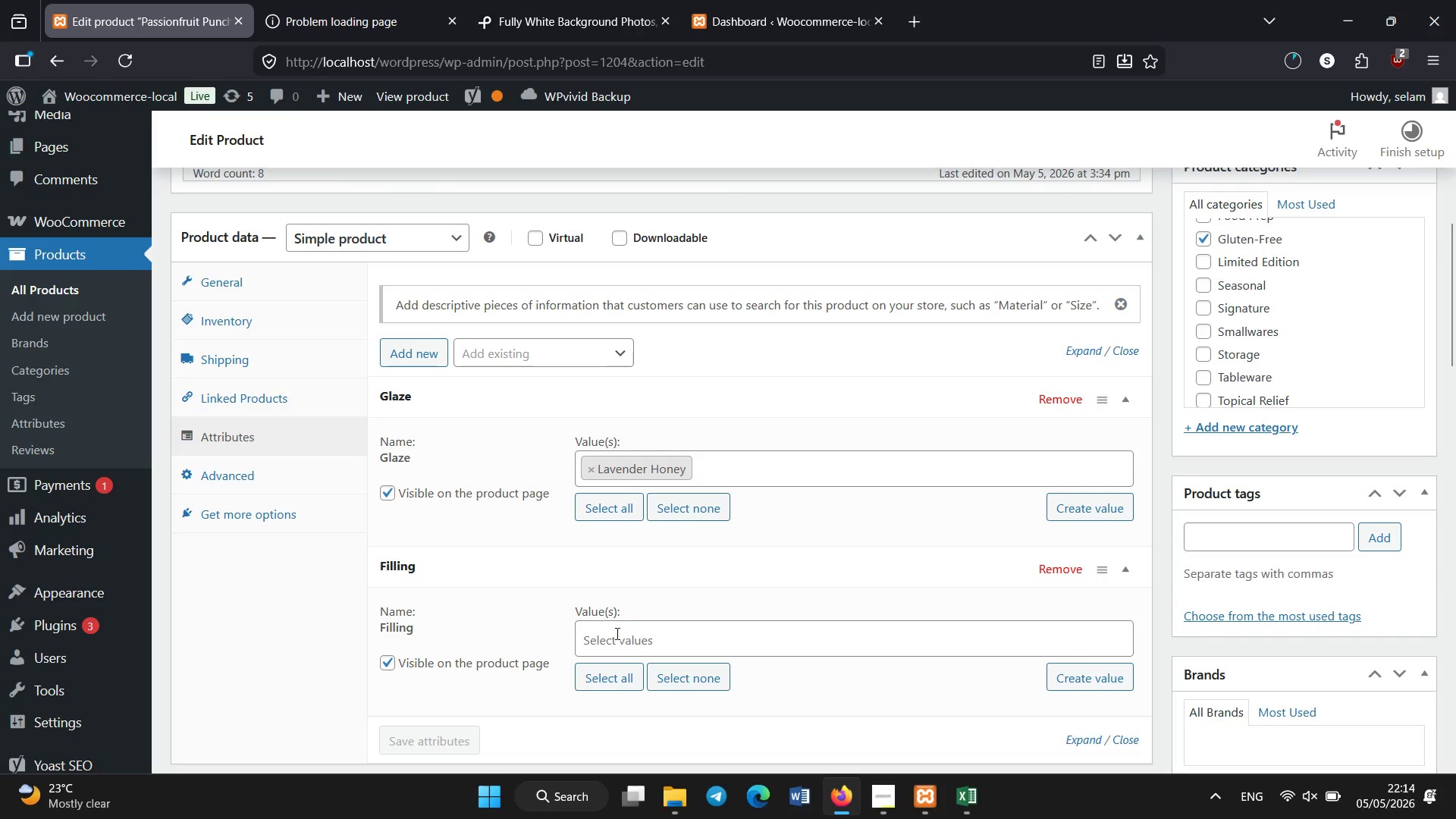 
left_click([620, 640])
 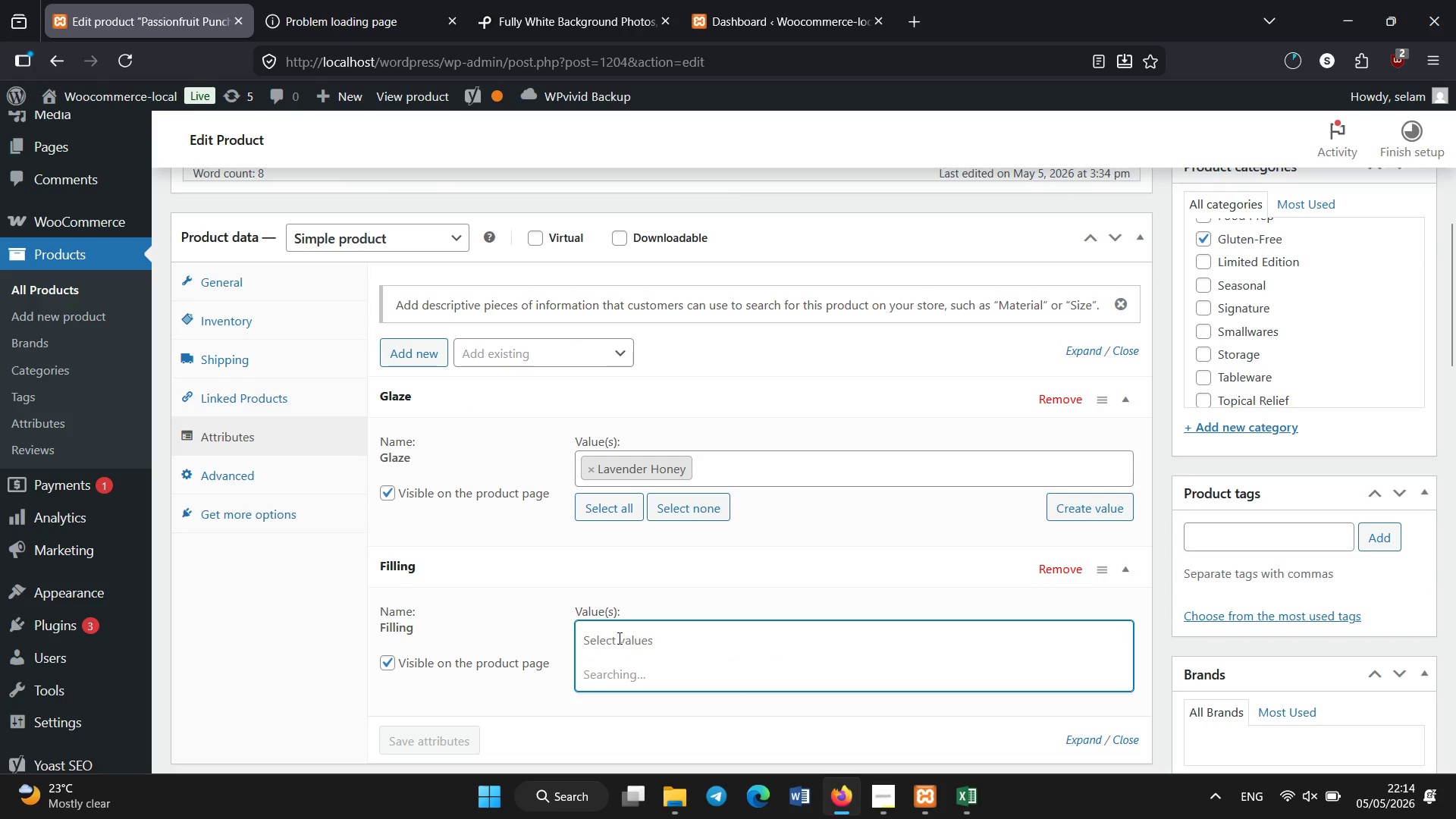 
scroll: coordinate [659, 598], scroll_direction: down, amount: 1.0
 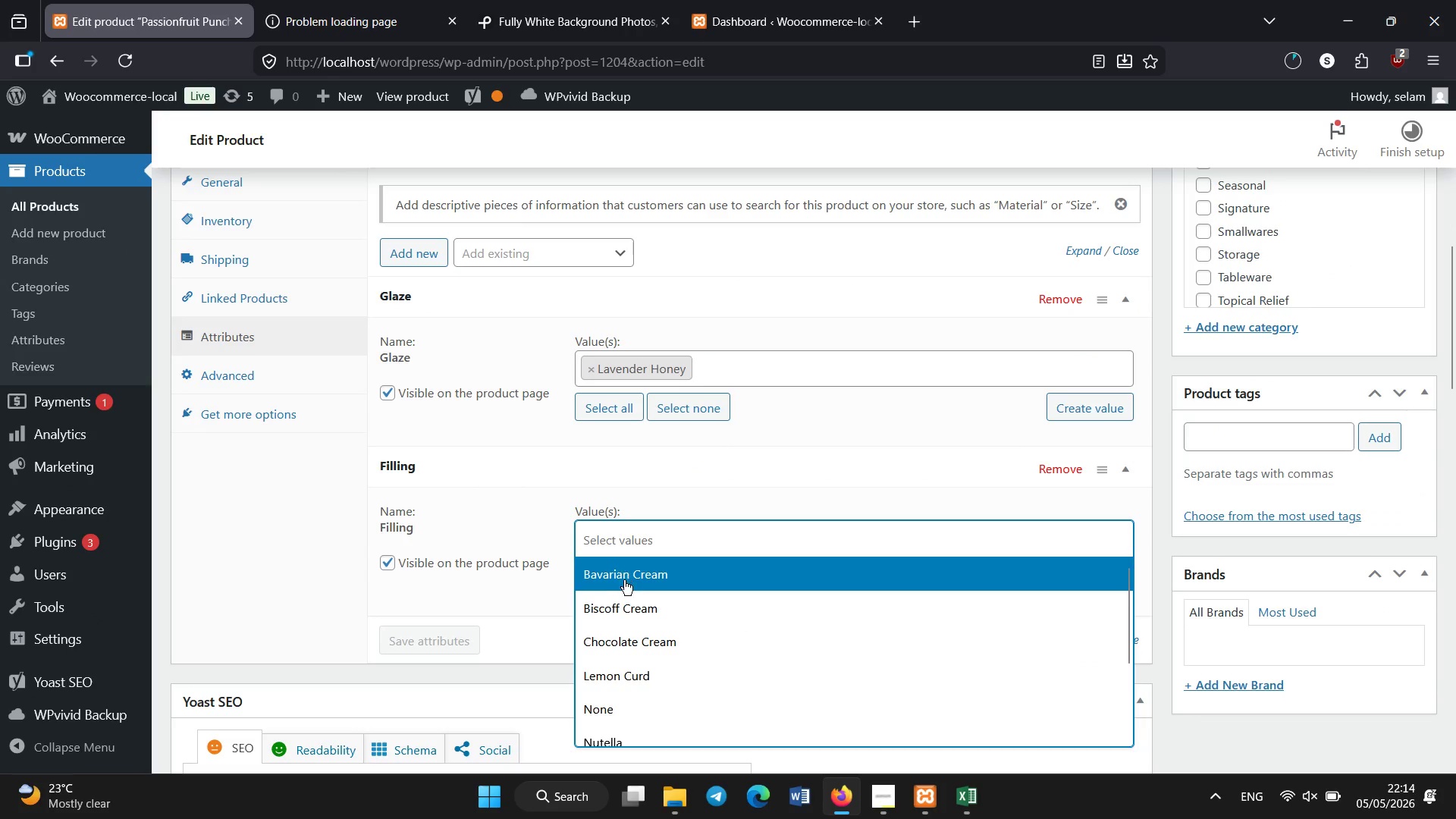 
left_click([626, 579])
 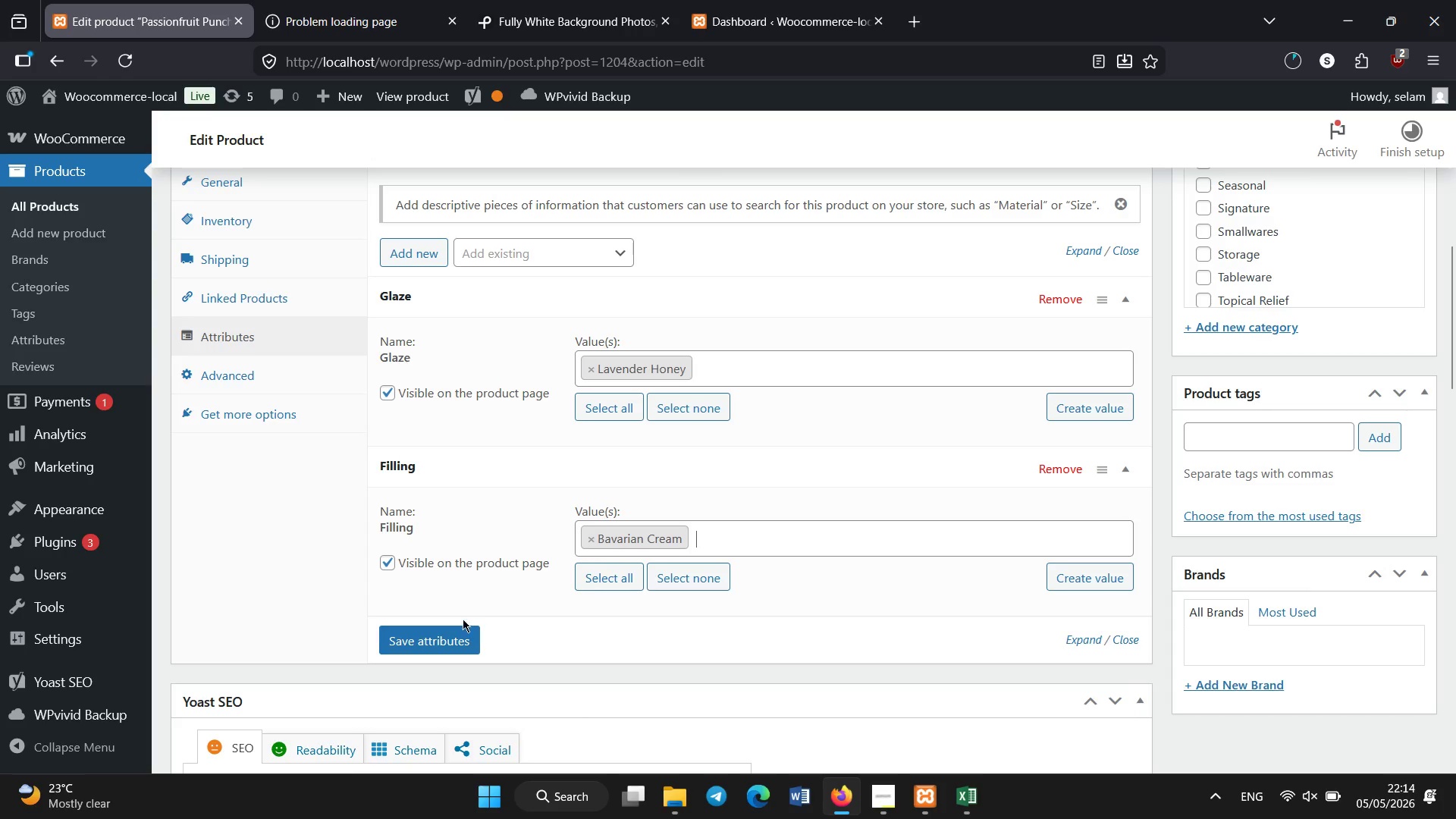 
left_click([461, 623])
 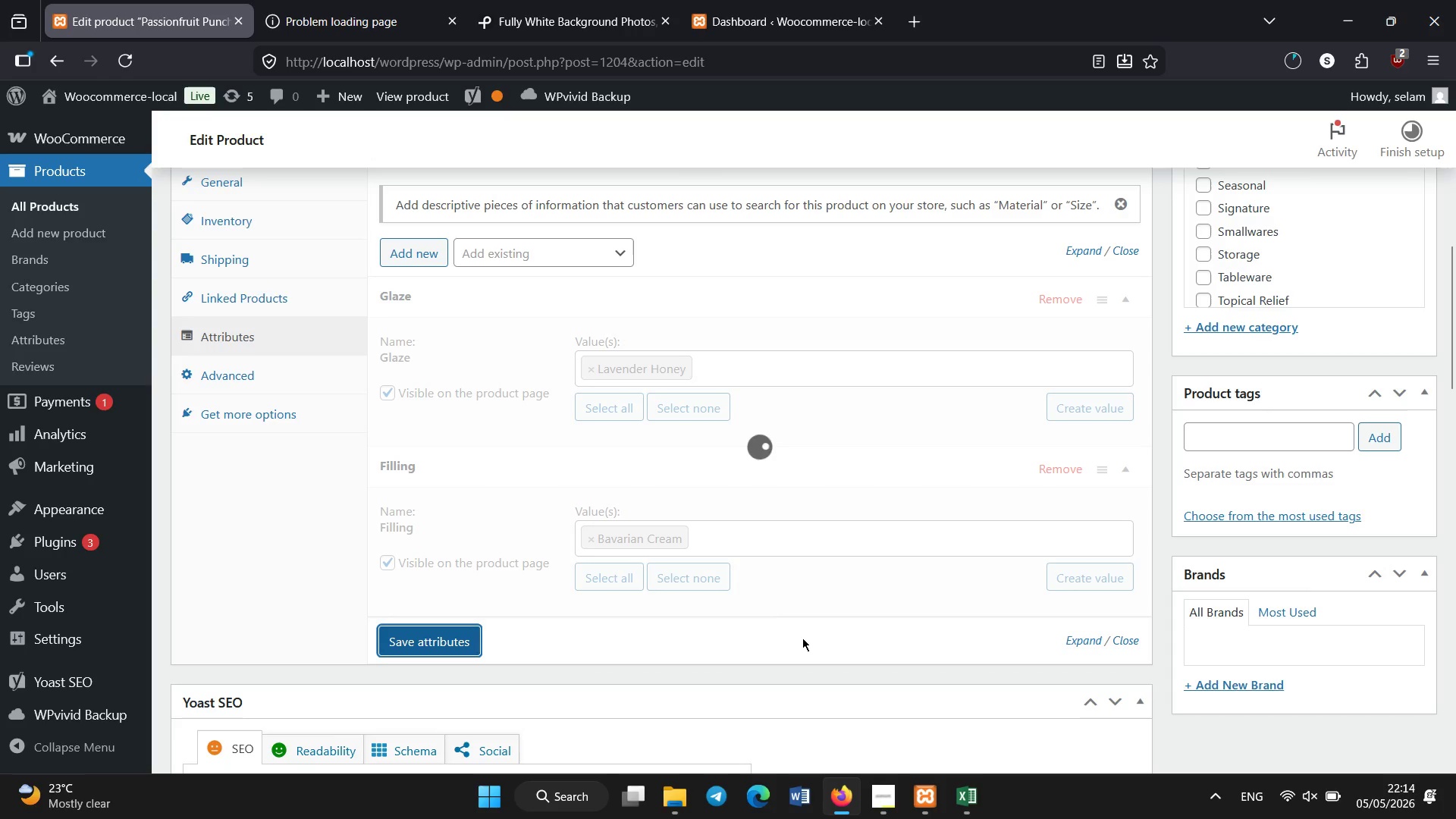 
scroll: coordinate [872, 607], scroll_direction: up, amount: 4.0
 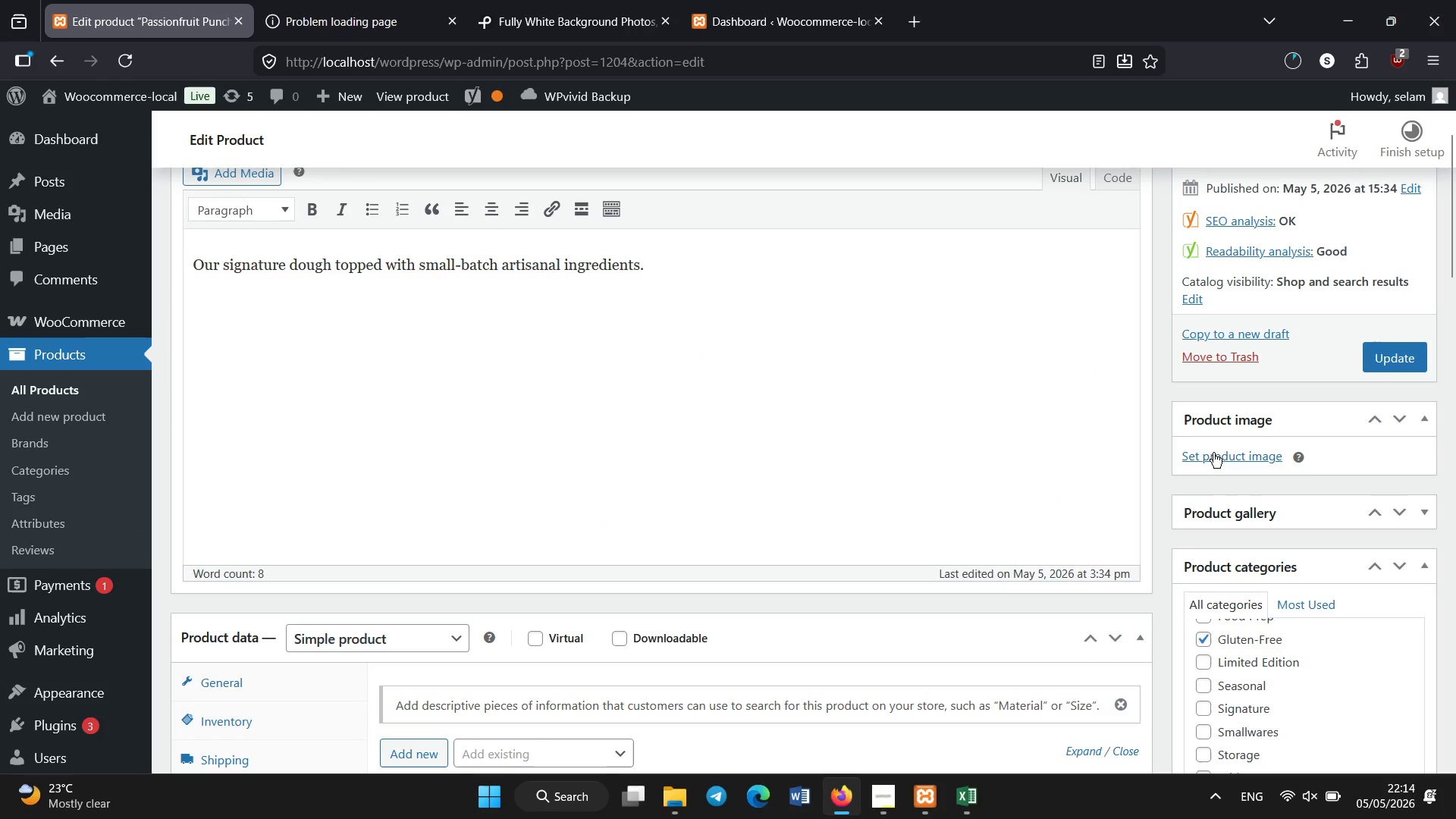 
left_click([1213, 453])
 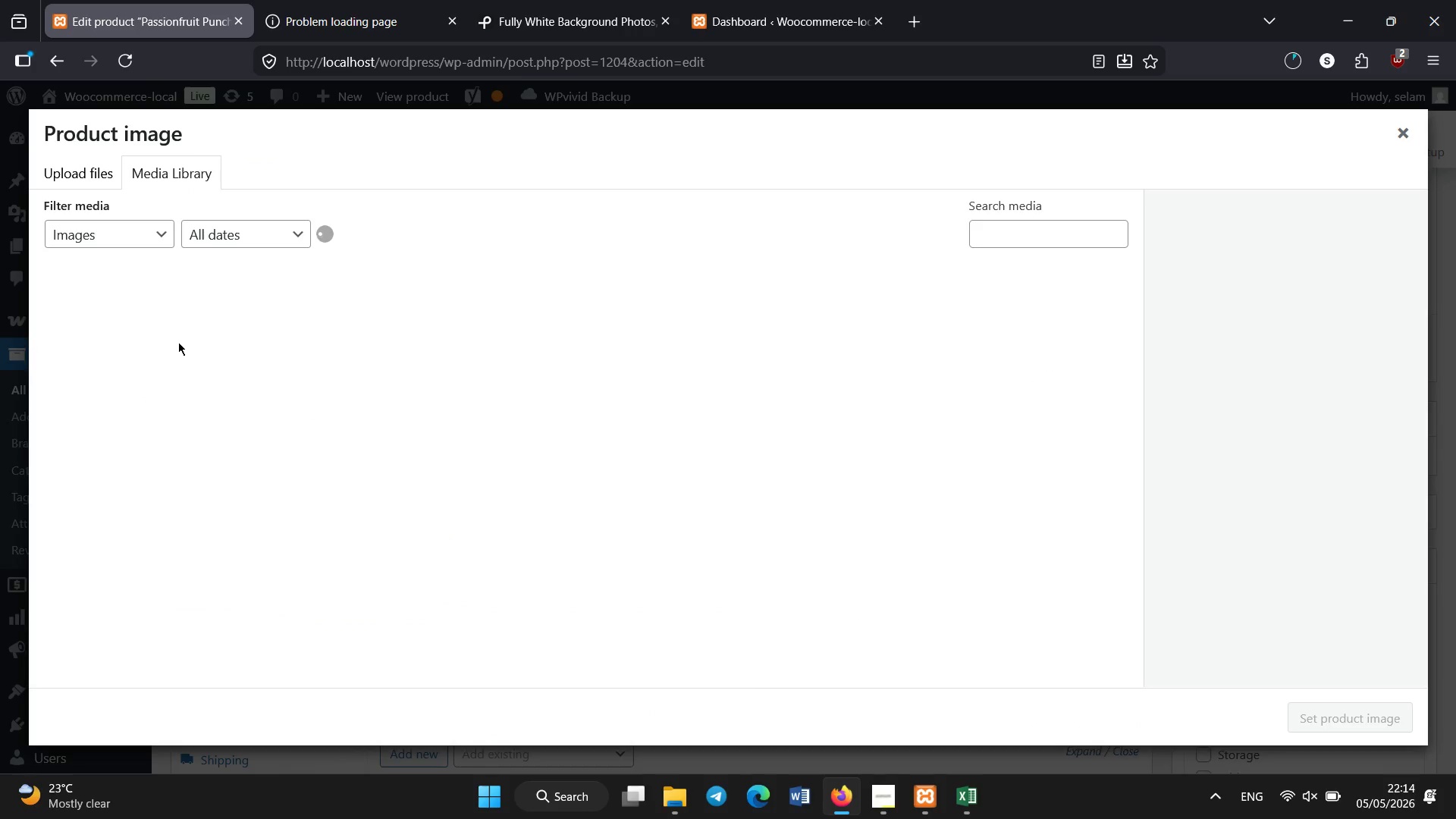 
left_click([77, 308])
 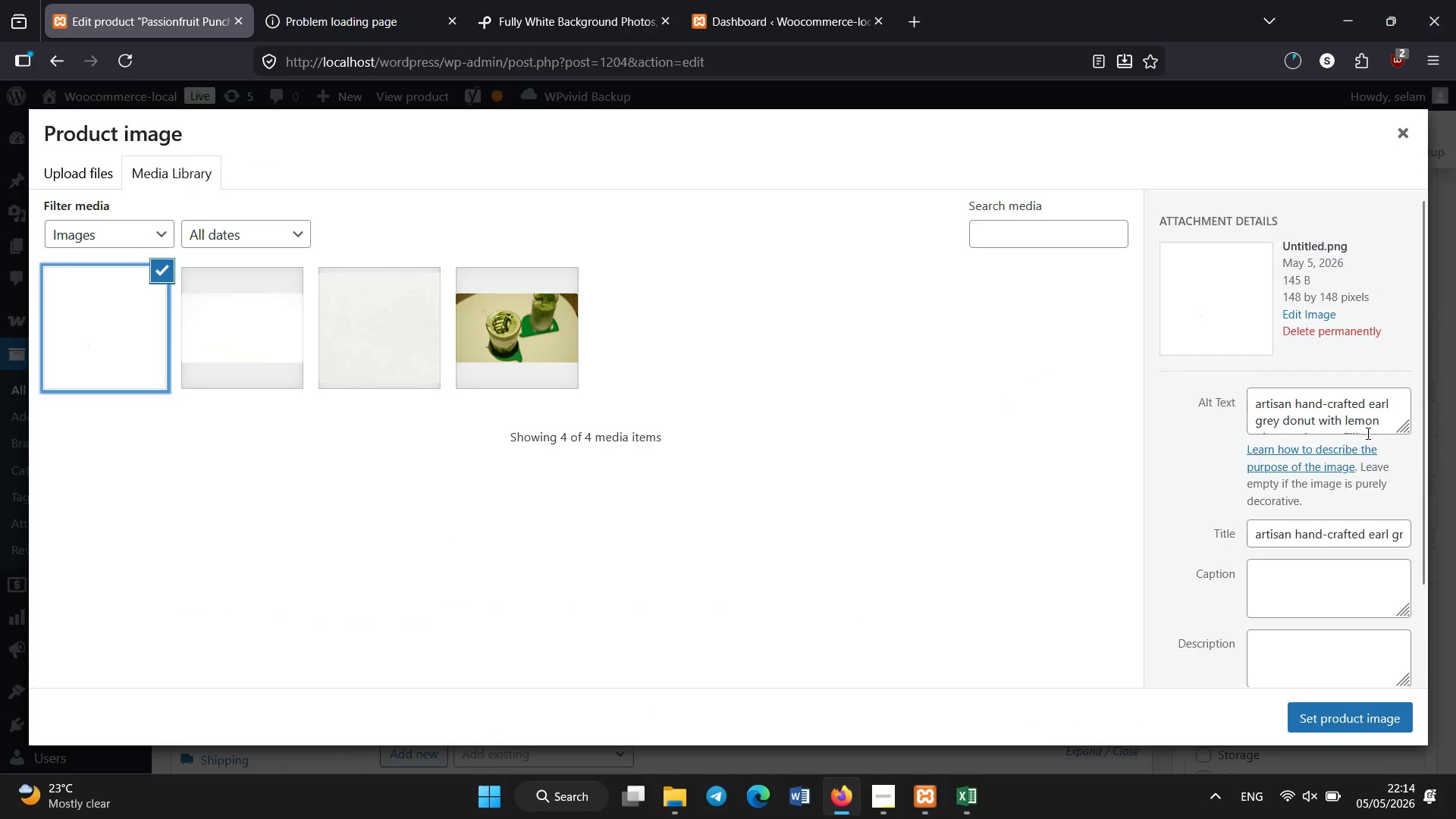 
key(Control+A)
 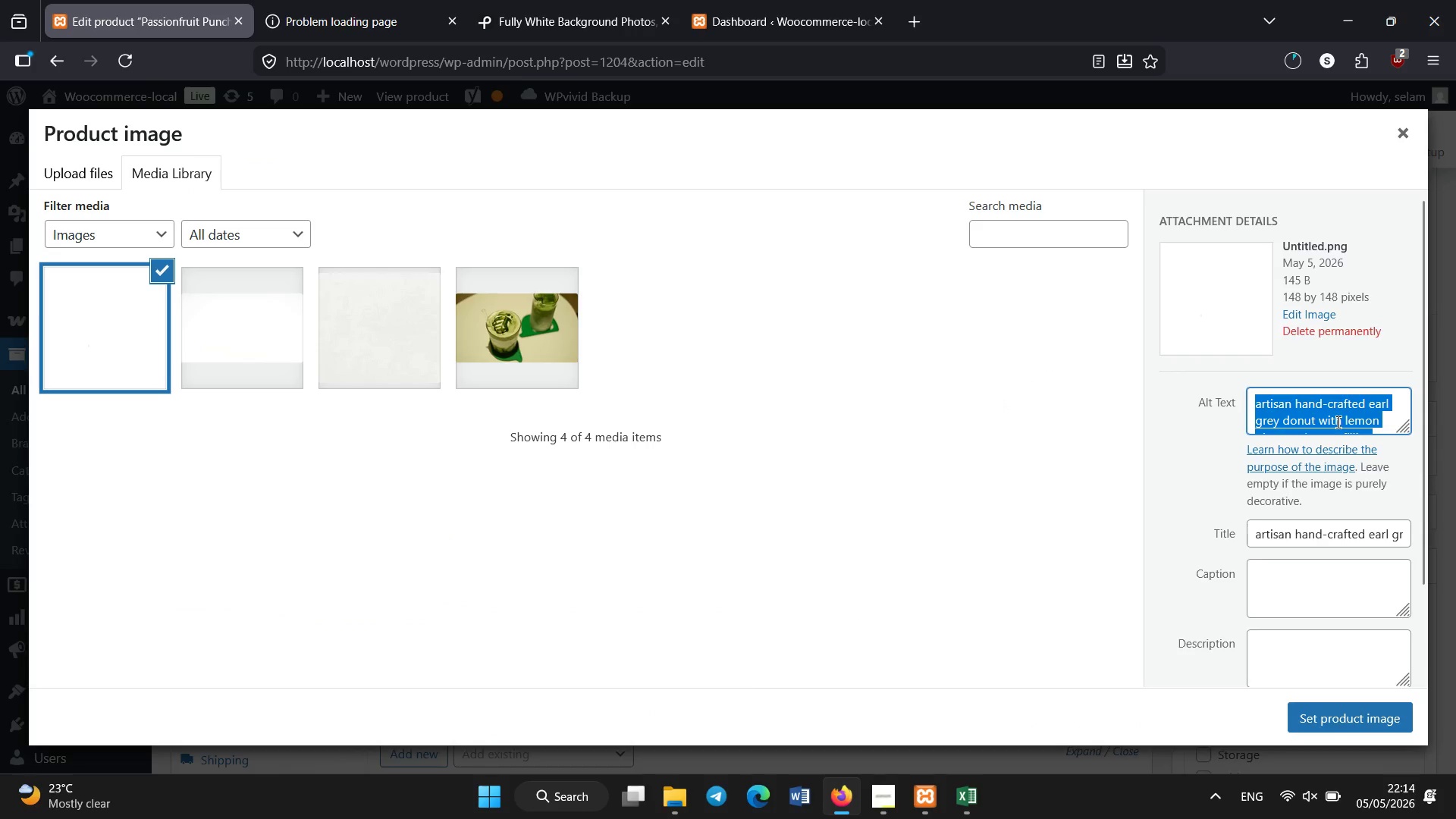 
key(Backspace)
type(artisan hand-crafted passionfruit donut with lavender glaze and creamu filling)
 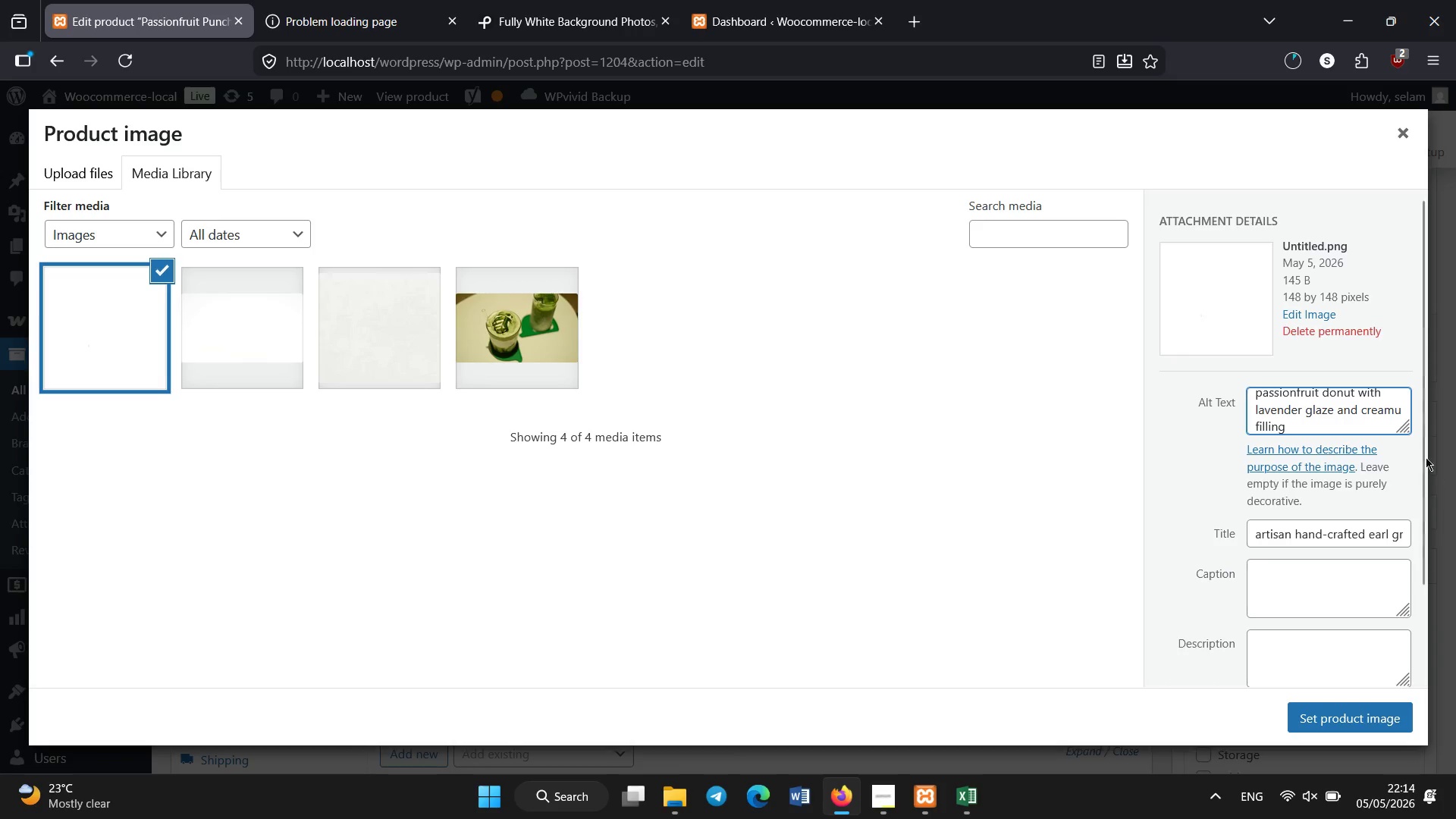 
left_click([1329, 413])
 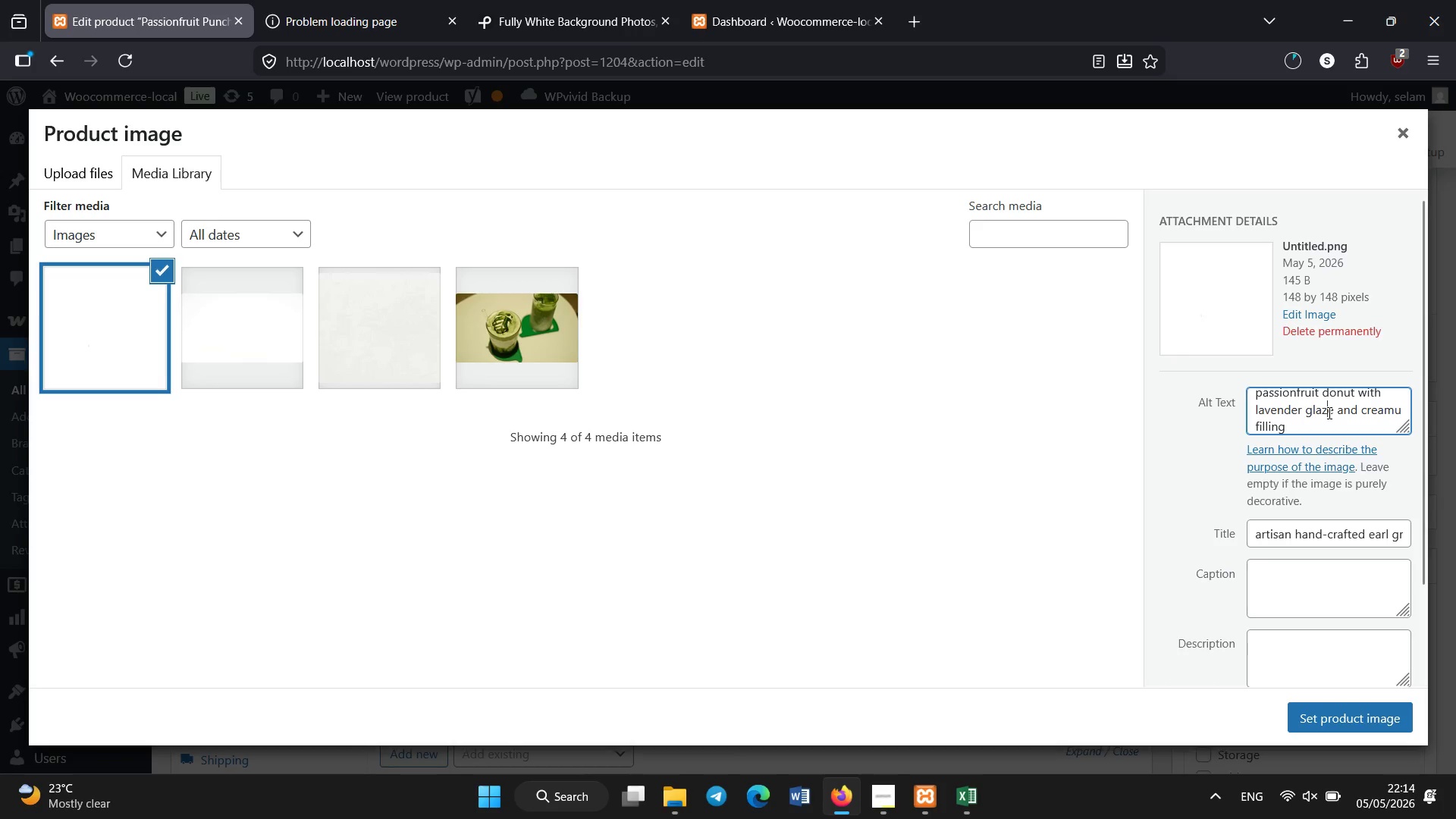 
key(Control+A)
 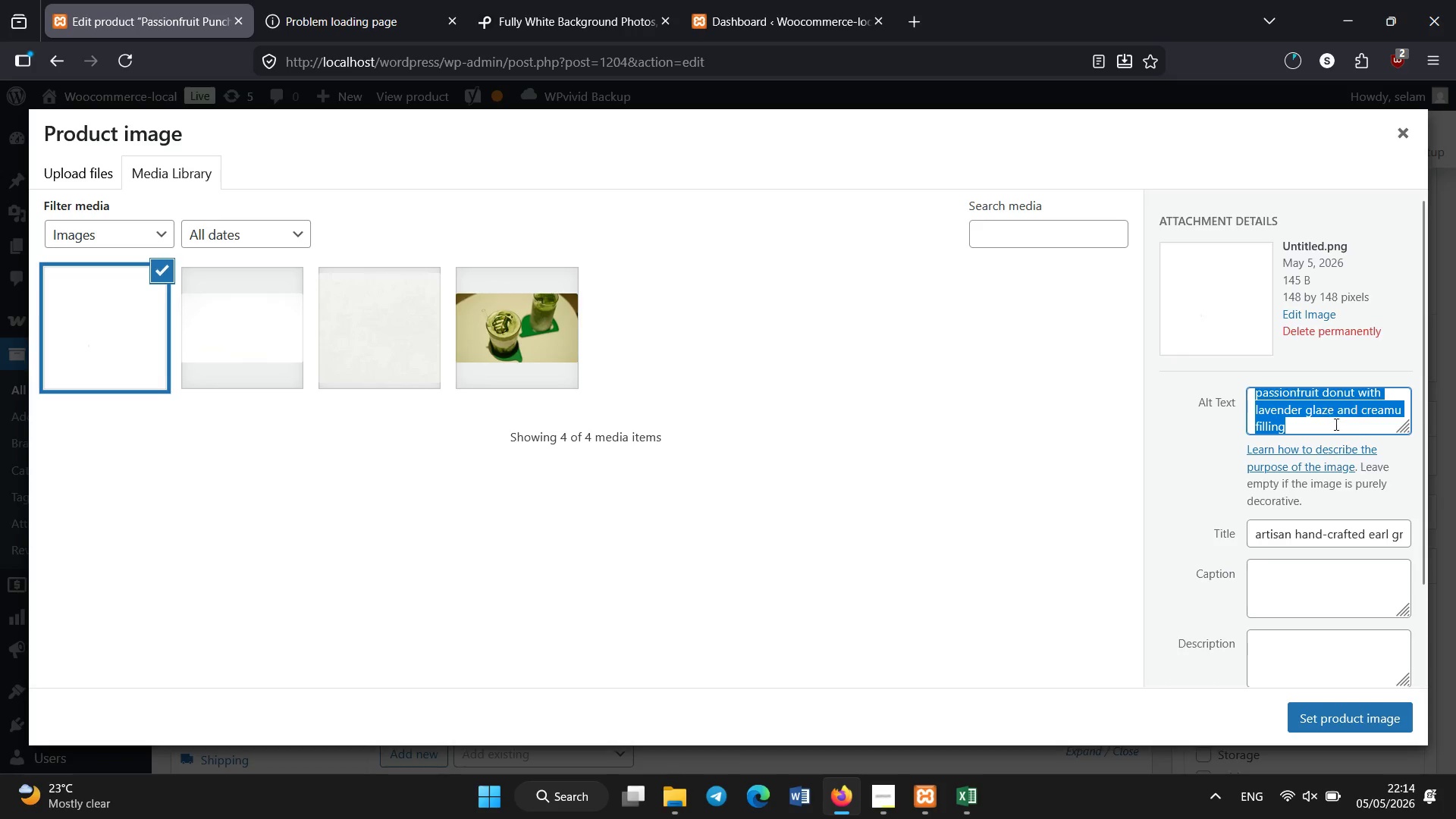 
key(Control+C)
 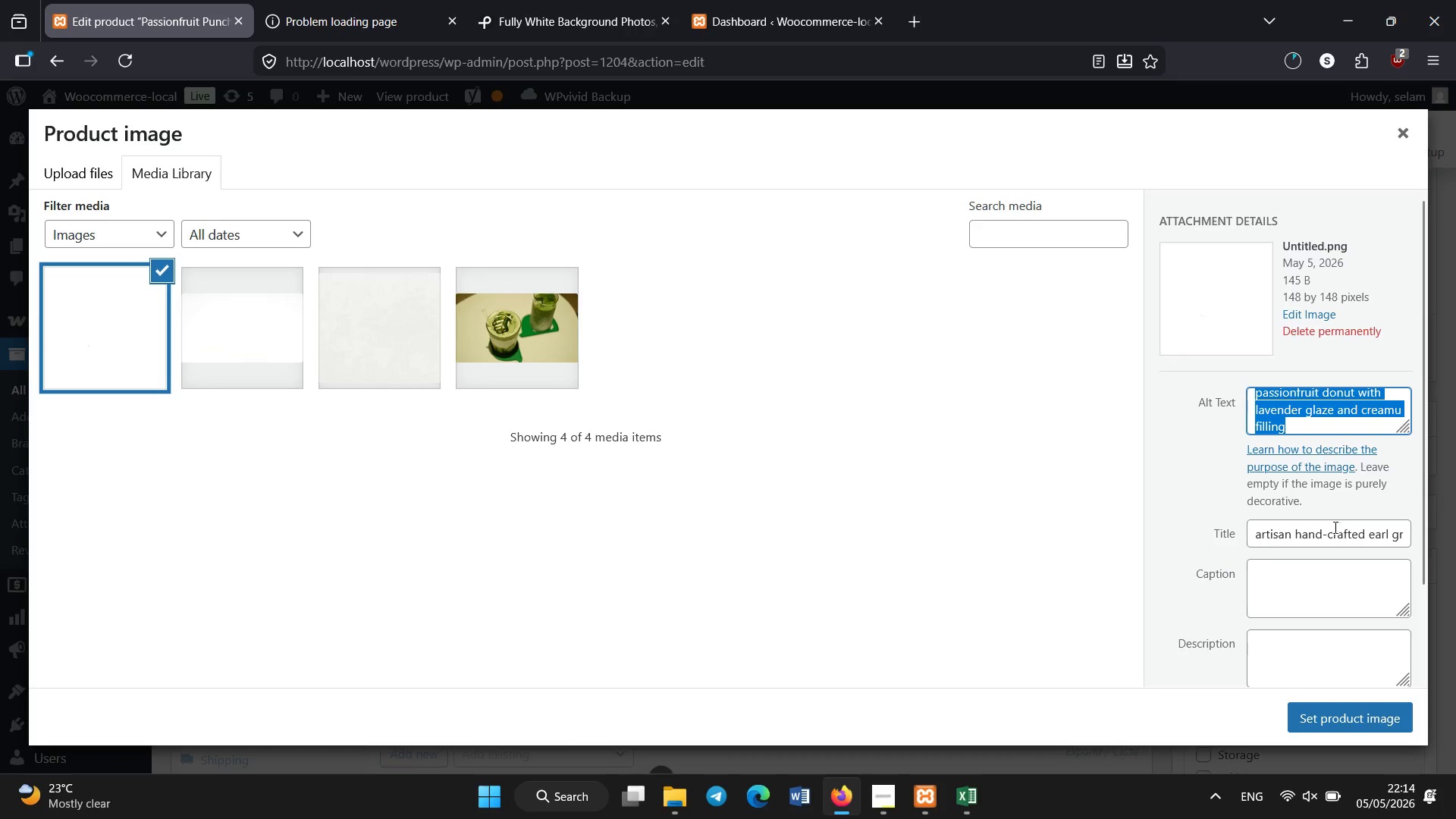 
left_click([1325, 535])
 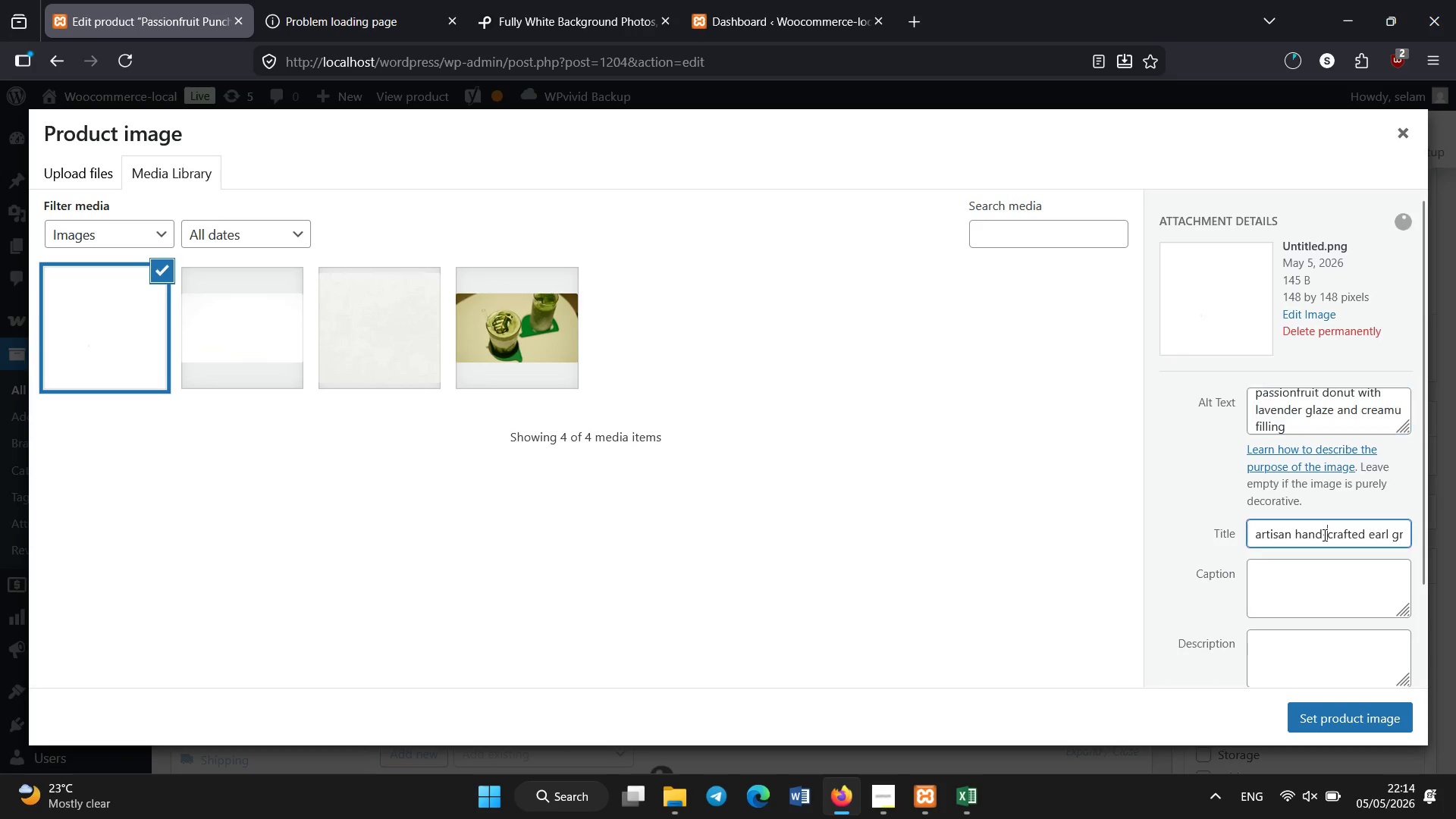 
key(Control+A)
 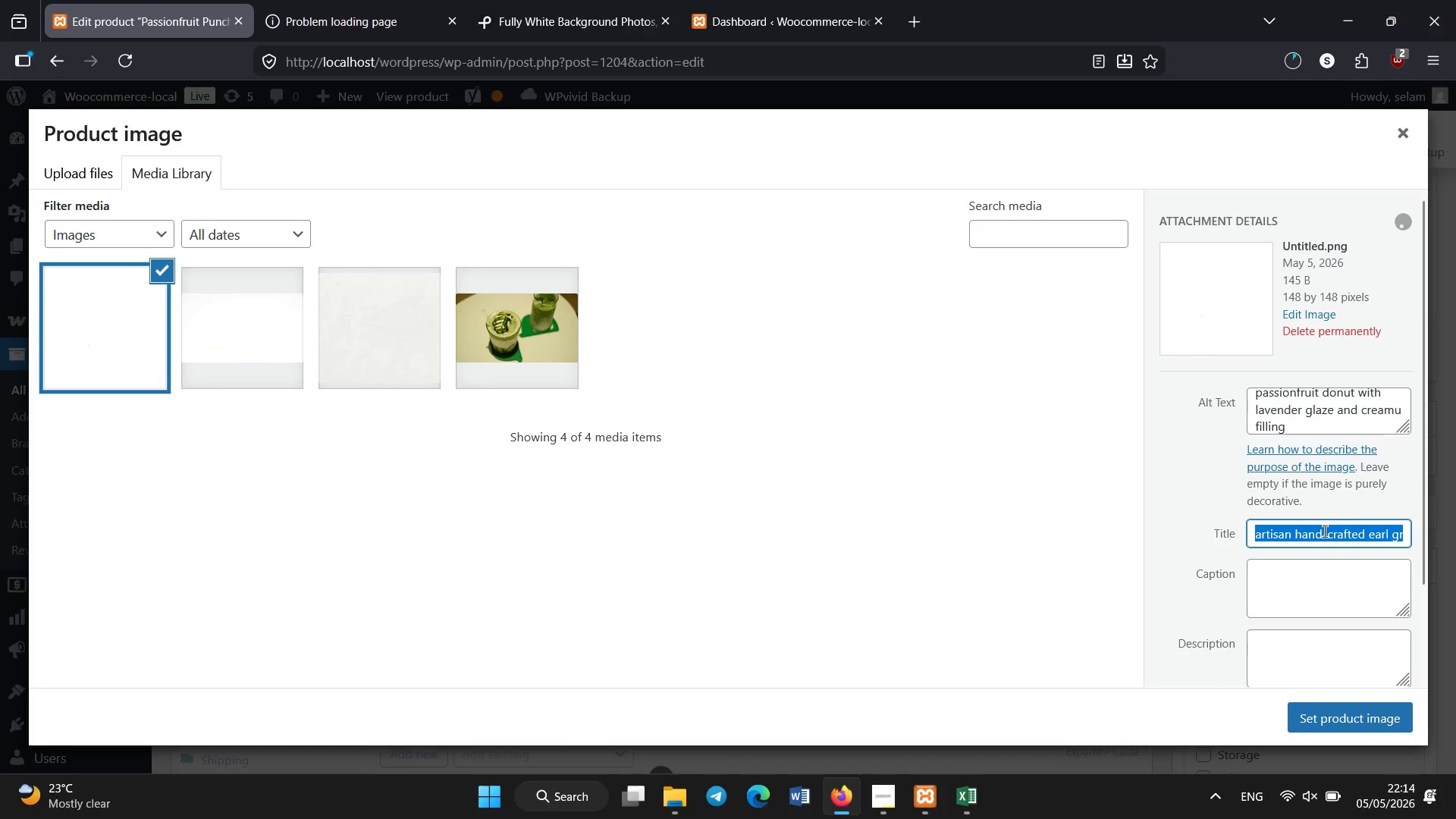 
key(Control+V)
 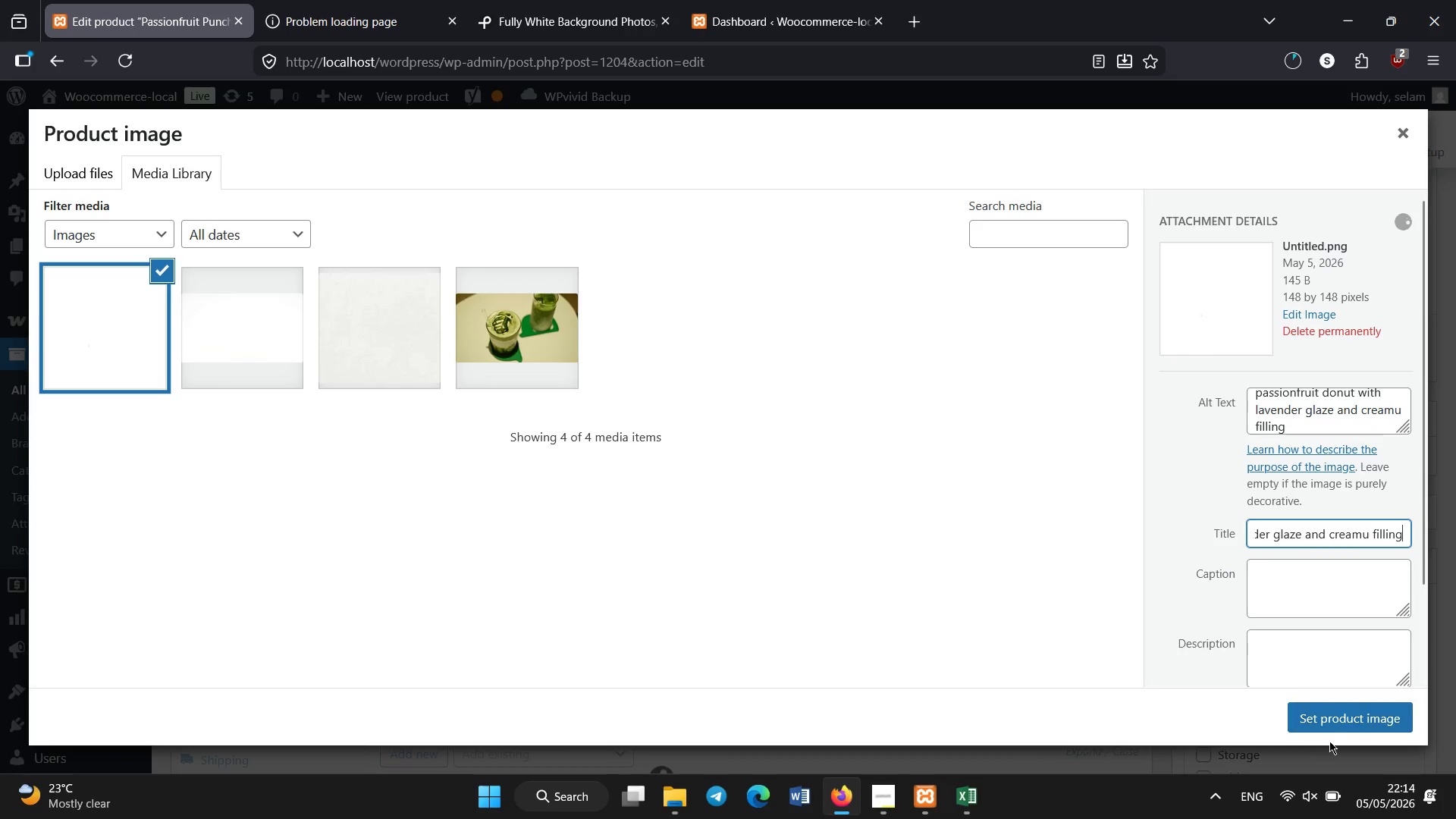 
left_click([1329, 722])
 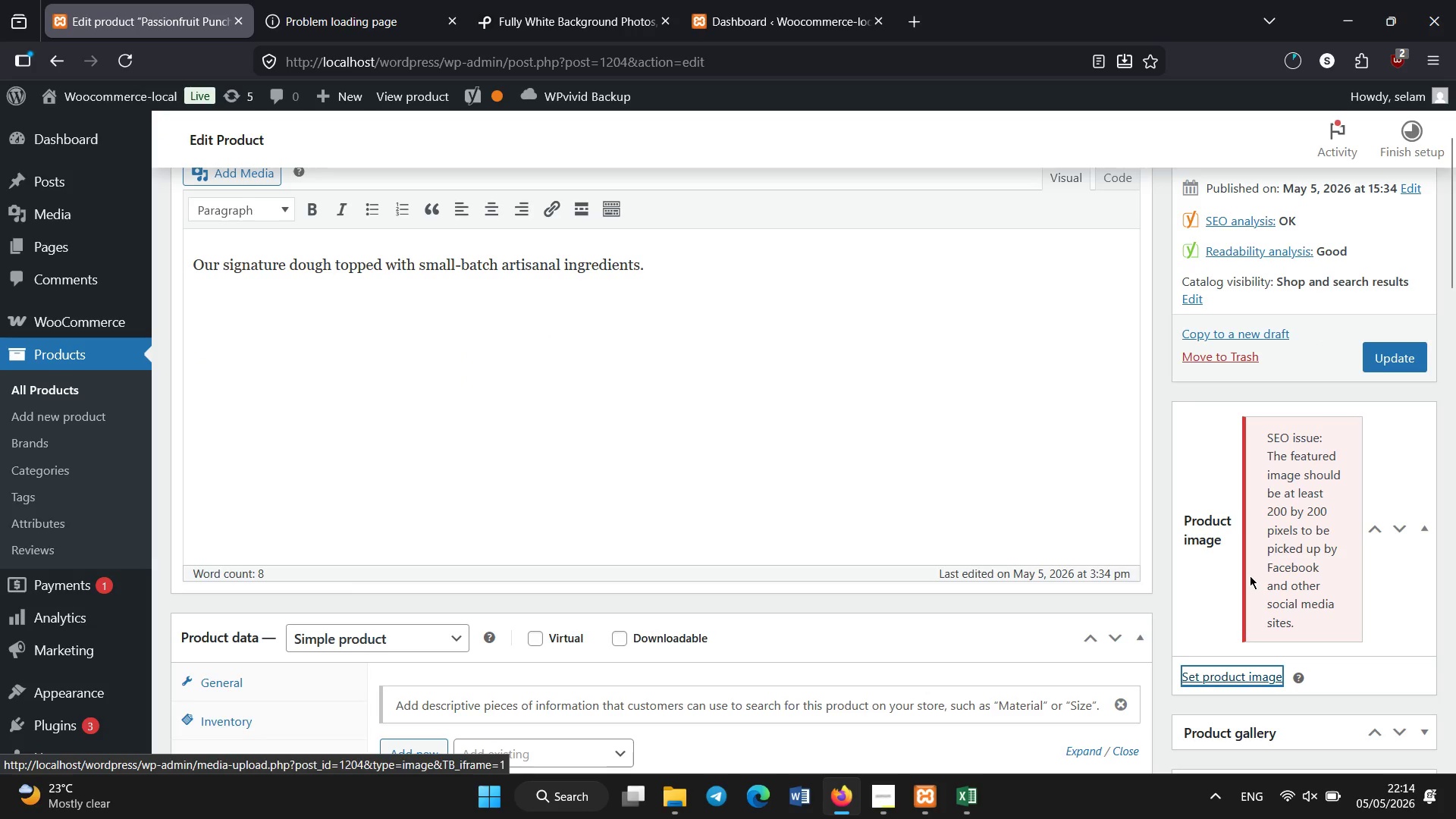 
scroll: coordinate [1282, 558], scroll_direction: down, amount: 10.0
 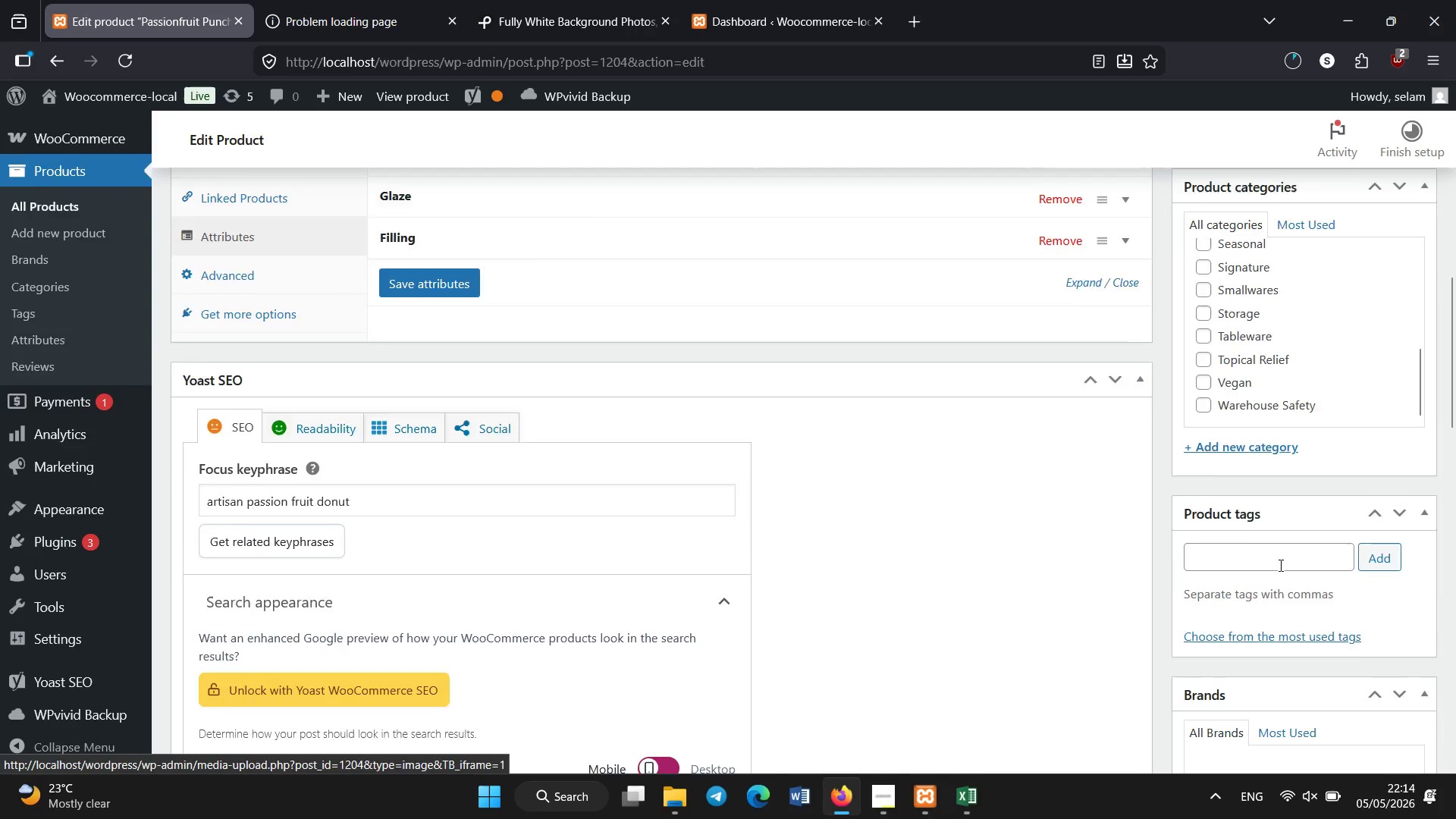 
scroll: coordinate [1282, 566], scroll_direction: up, amount: 4.0
 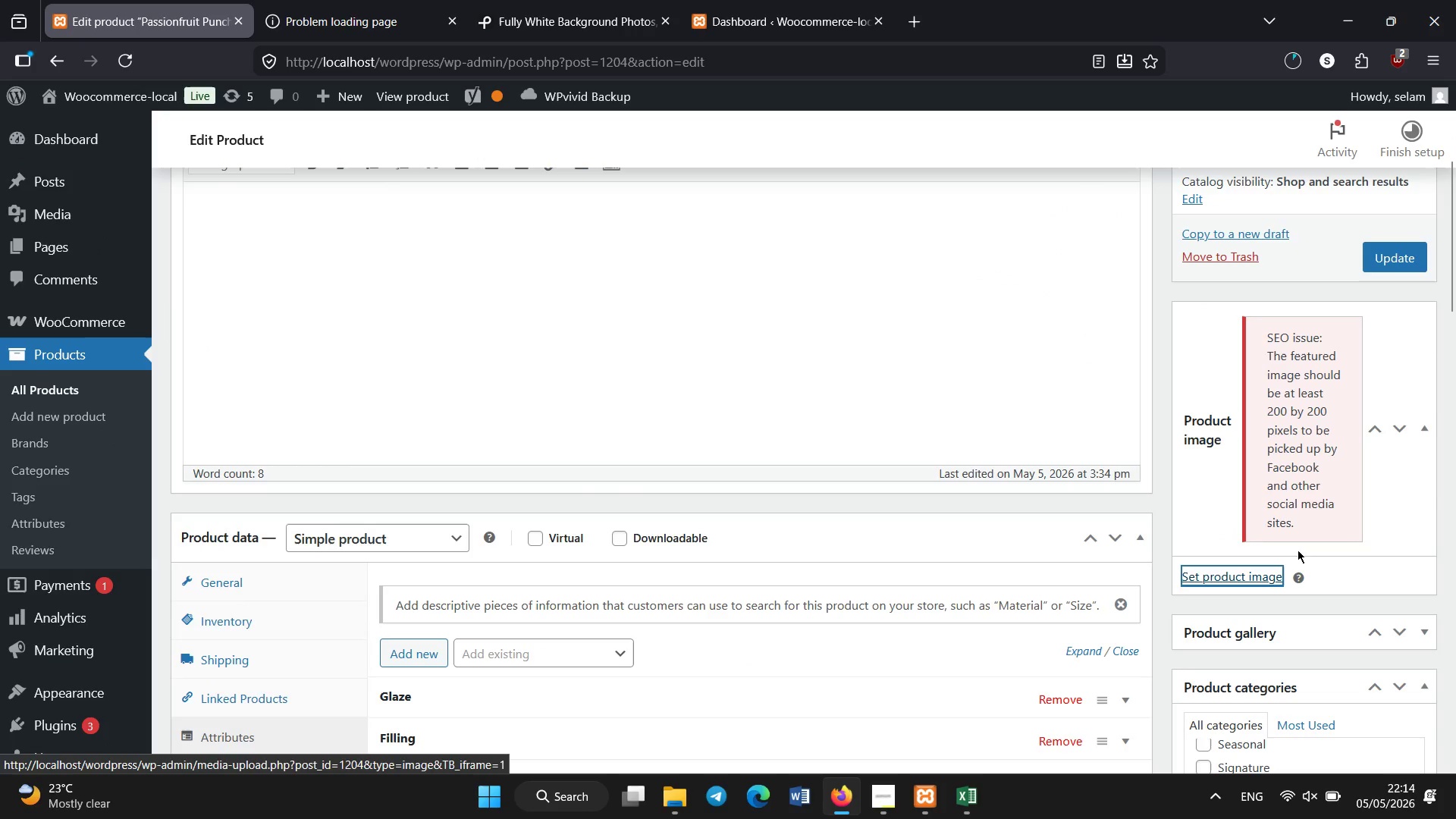 
wait(7.59)
 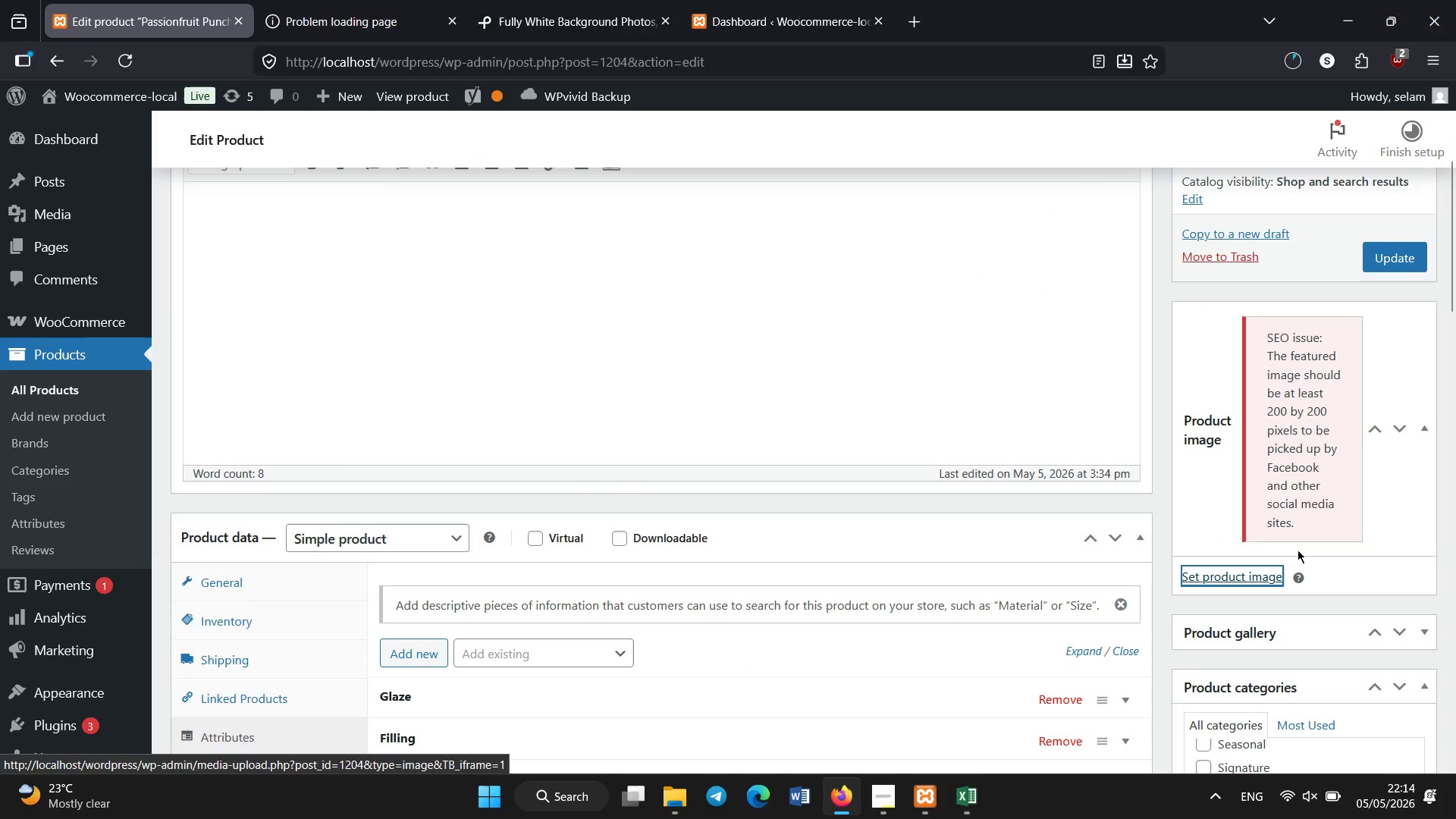 
mouse_move([1265, 571])
 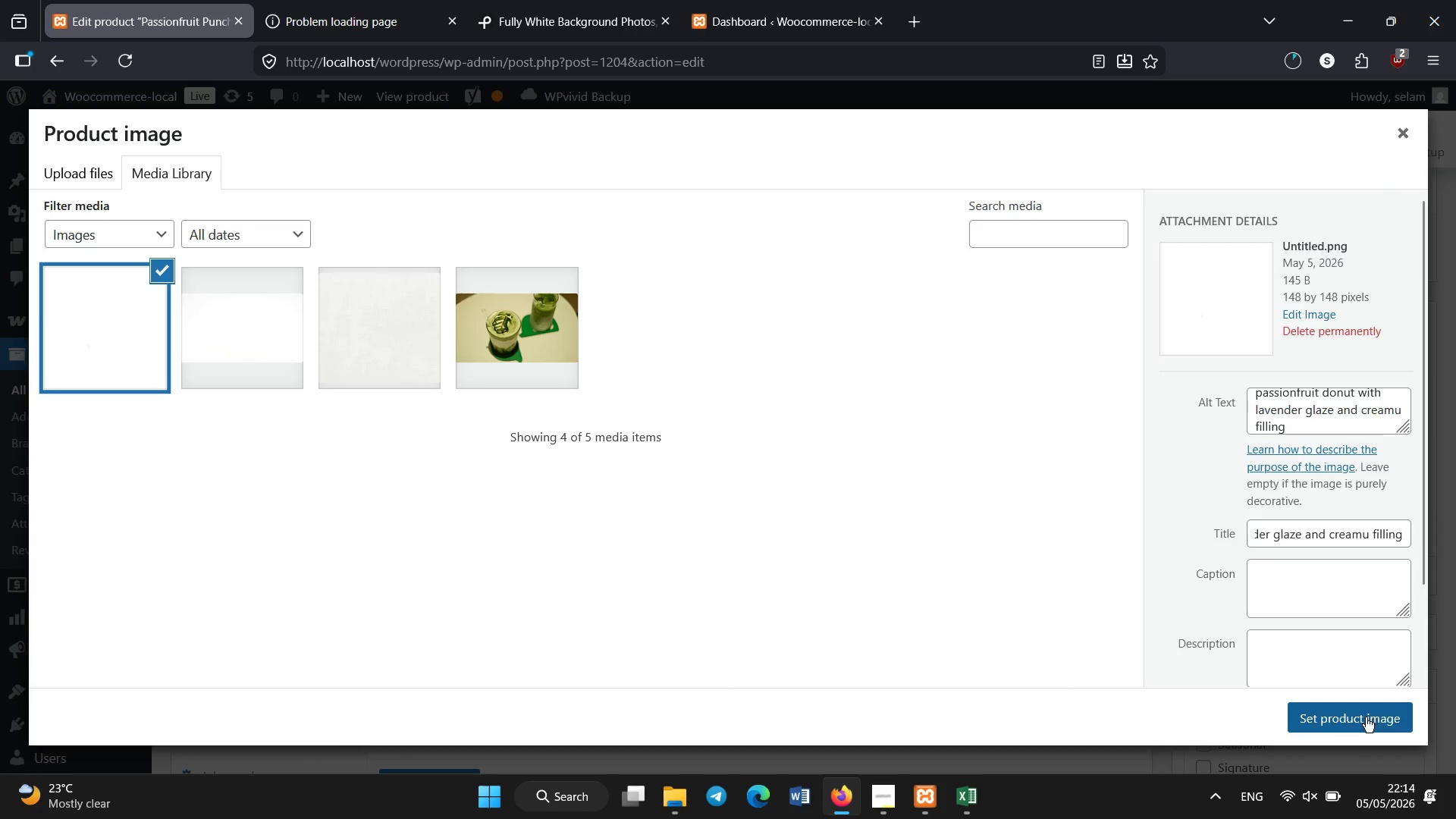 
left_click([1366, 717])
 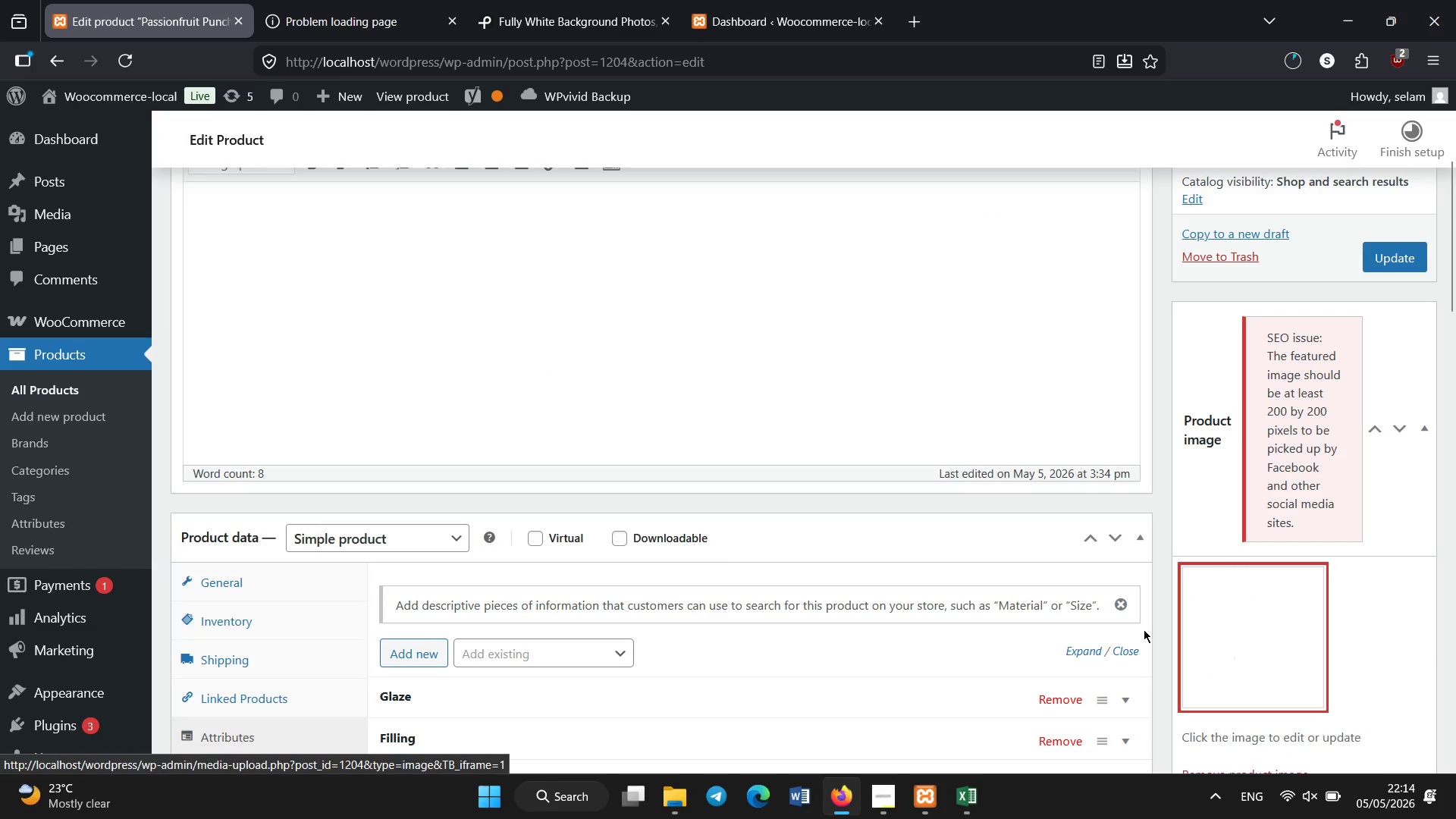 